 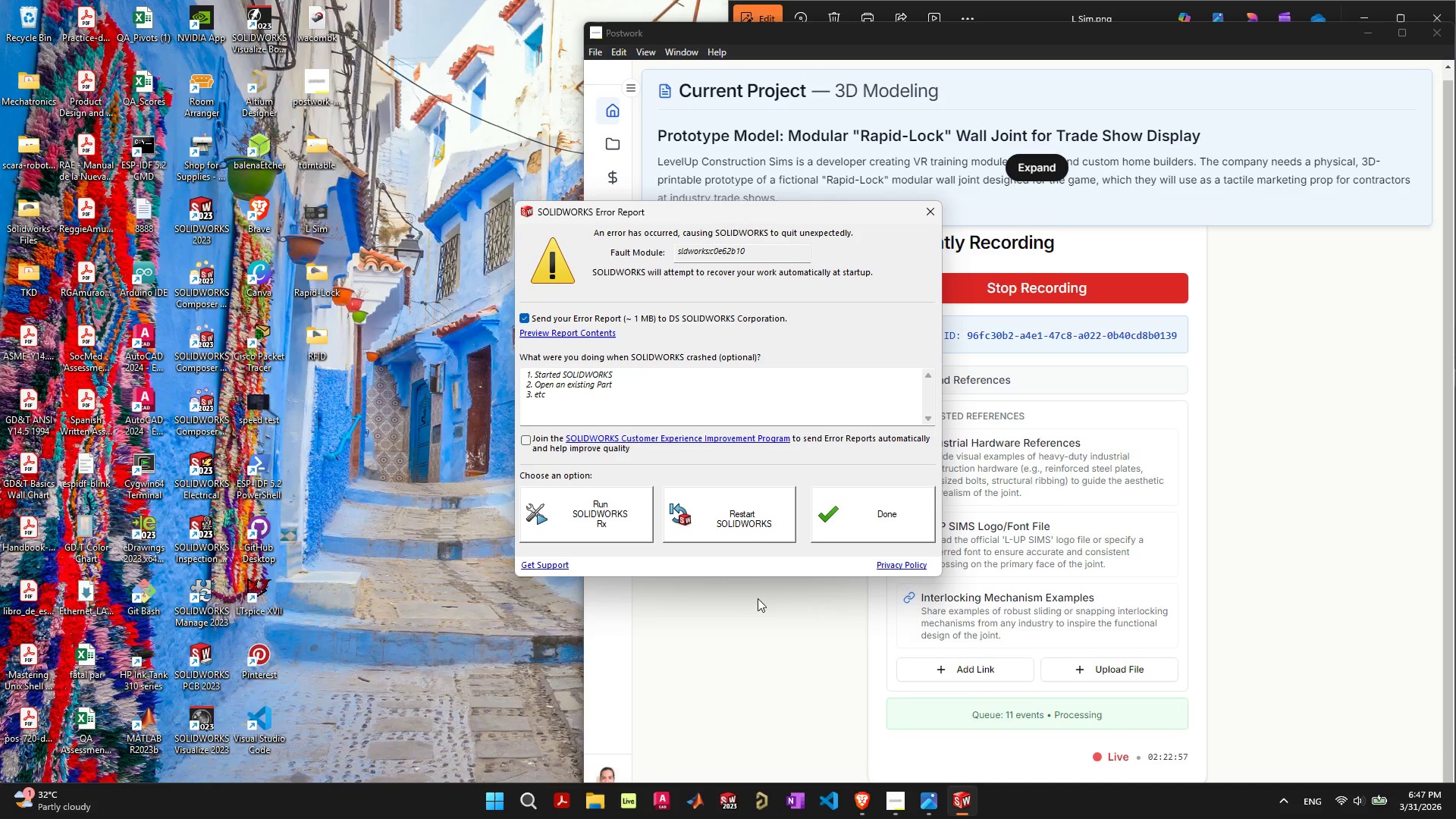 
left_click([698, 521])
 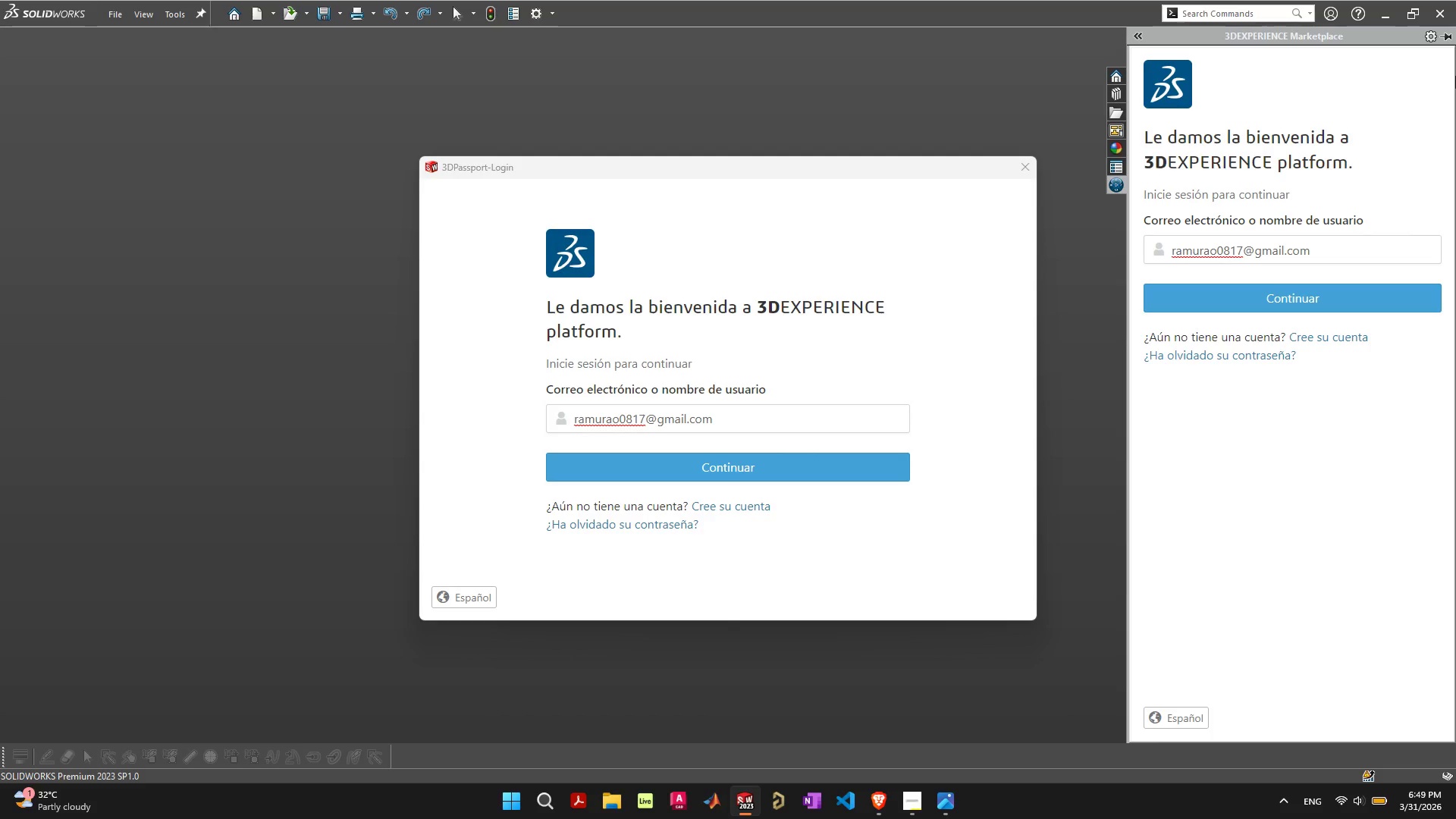 
wait(106.0)
 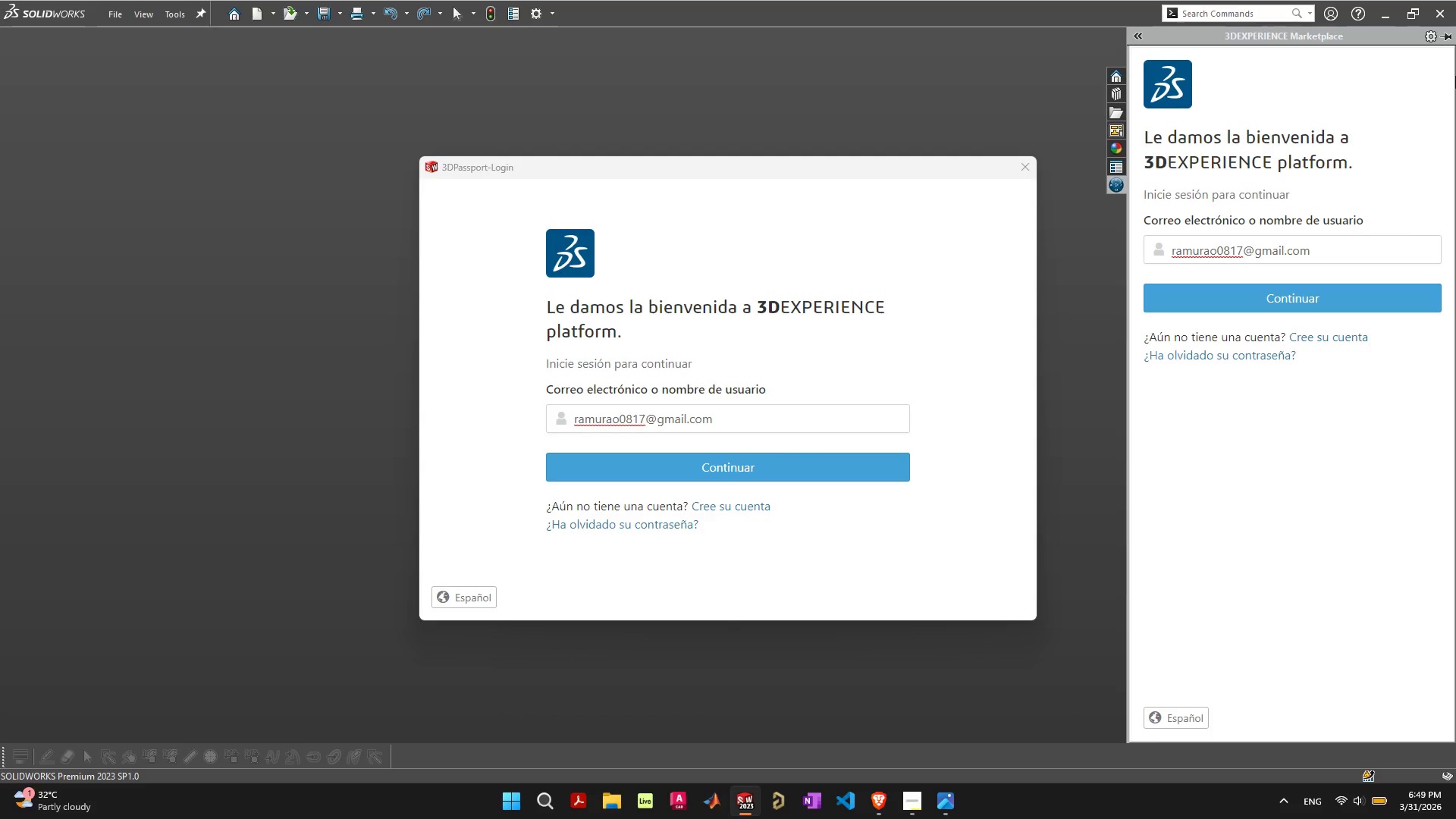 
mouse_move([1414, 825])
 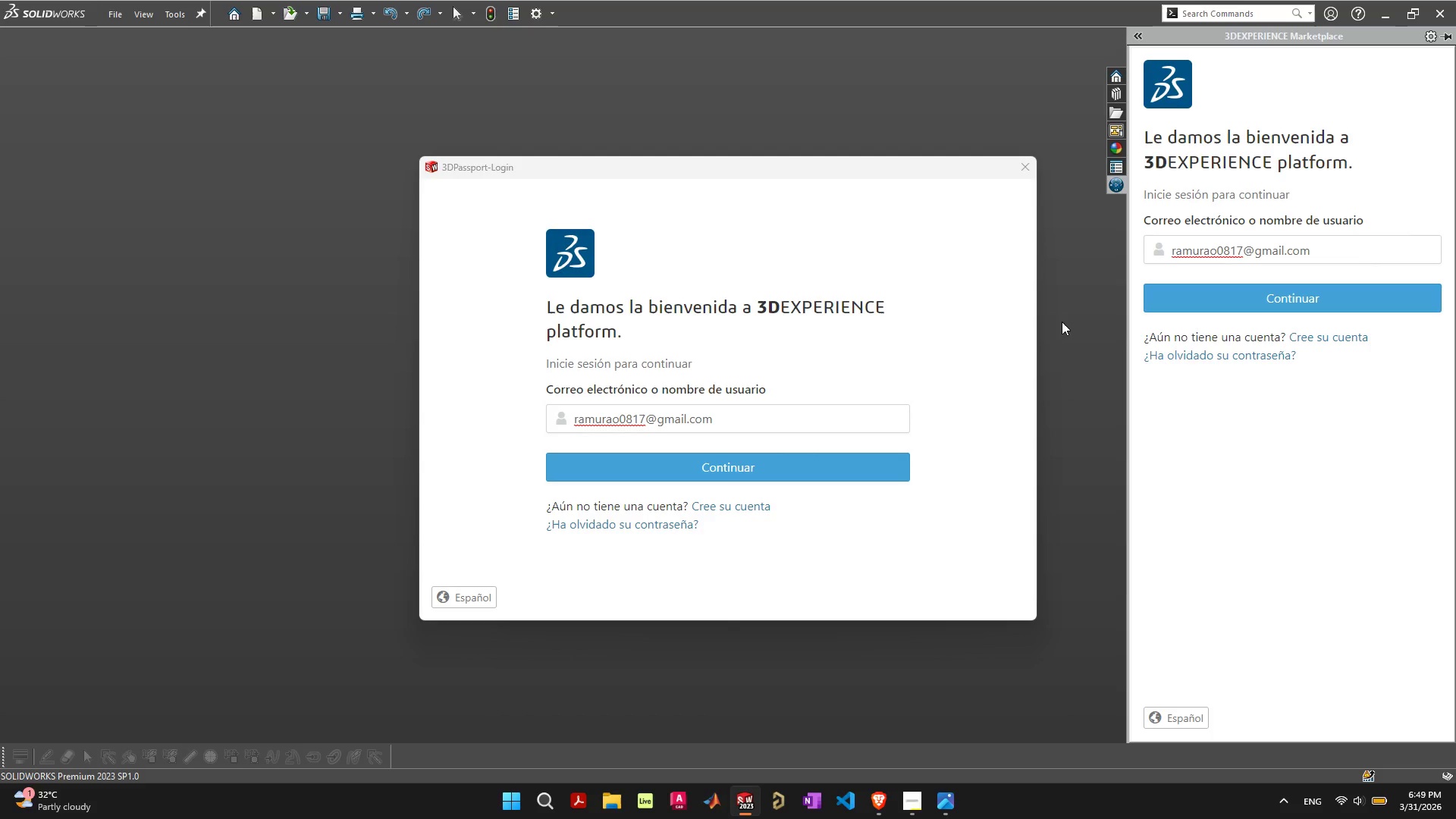 
wait(5.36)
 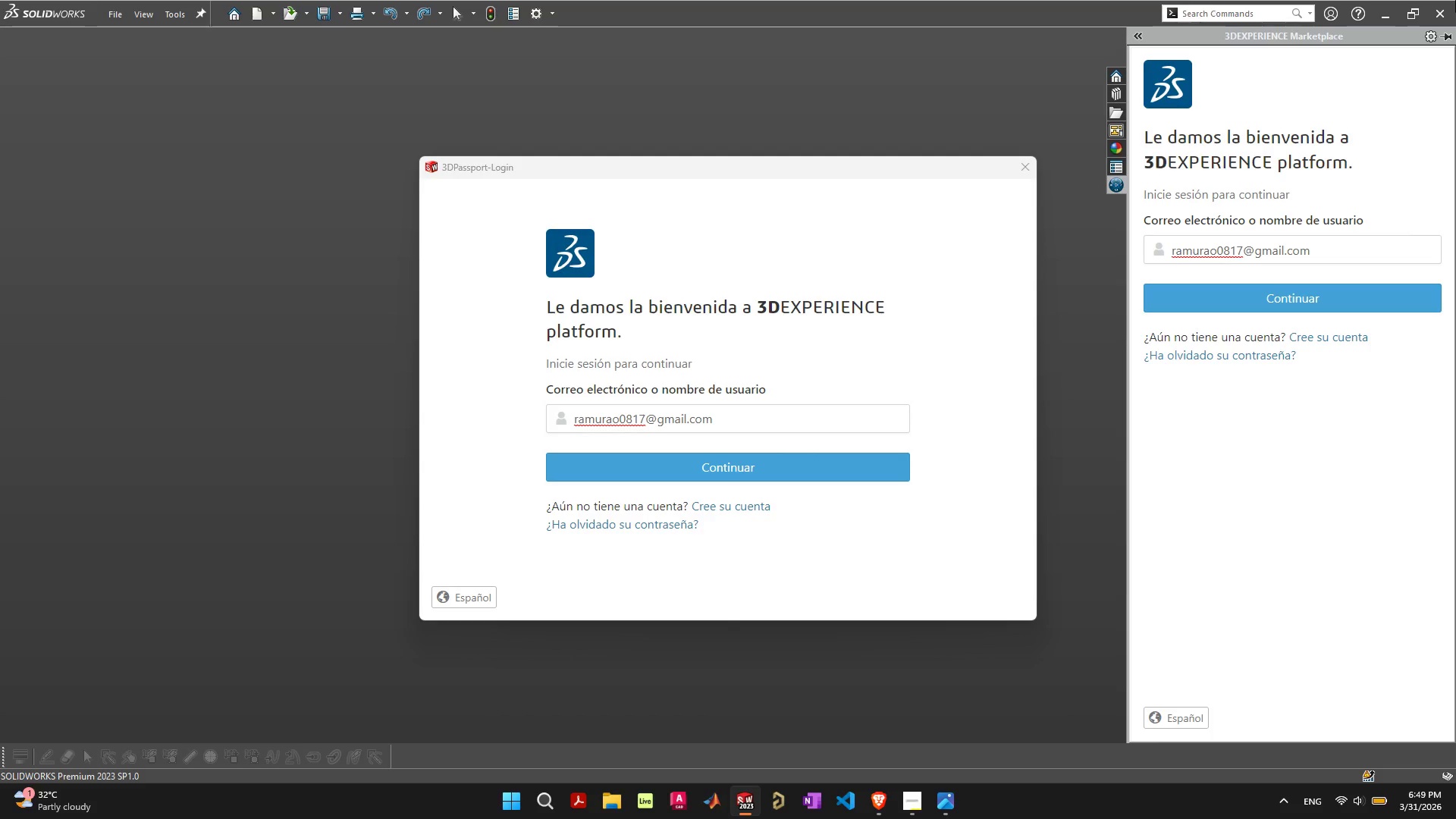 
left_click([1018, 171])
 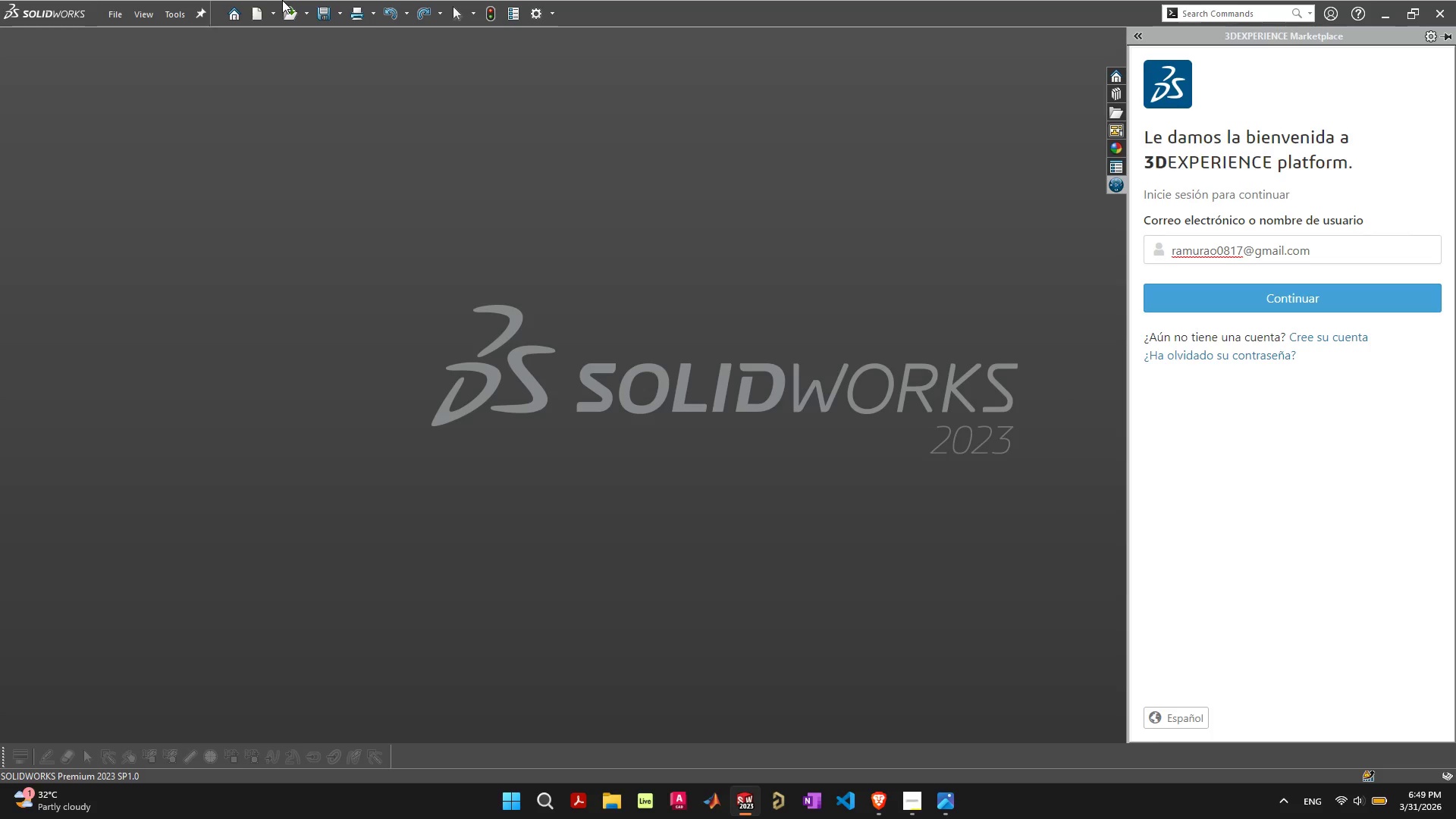 
left_click([287, 6])
 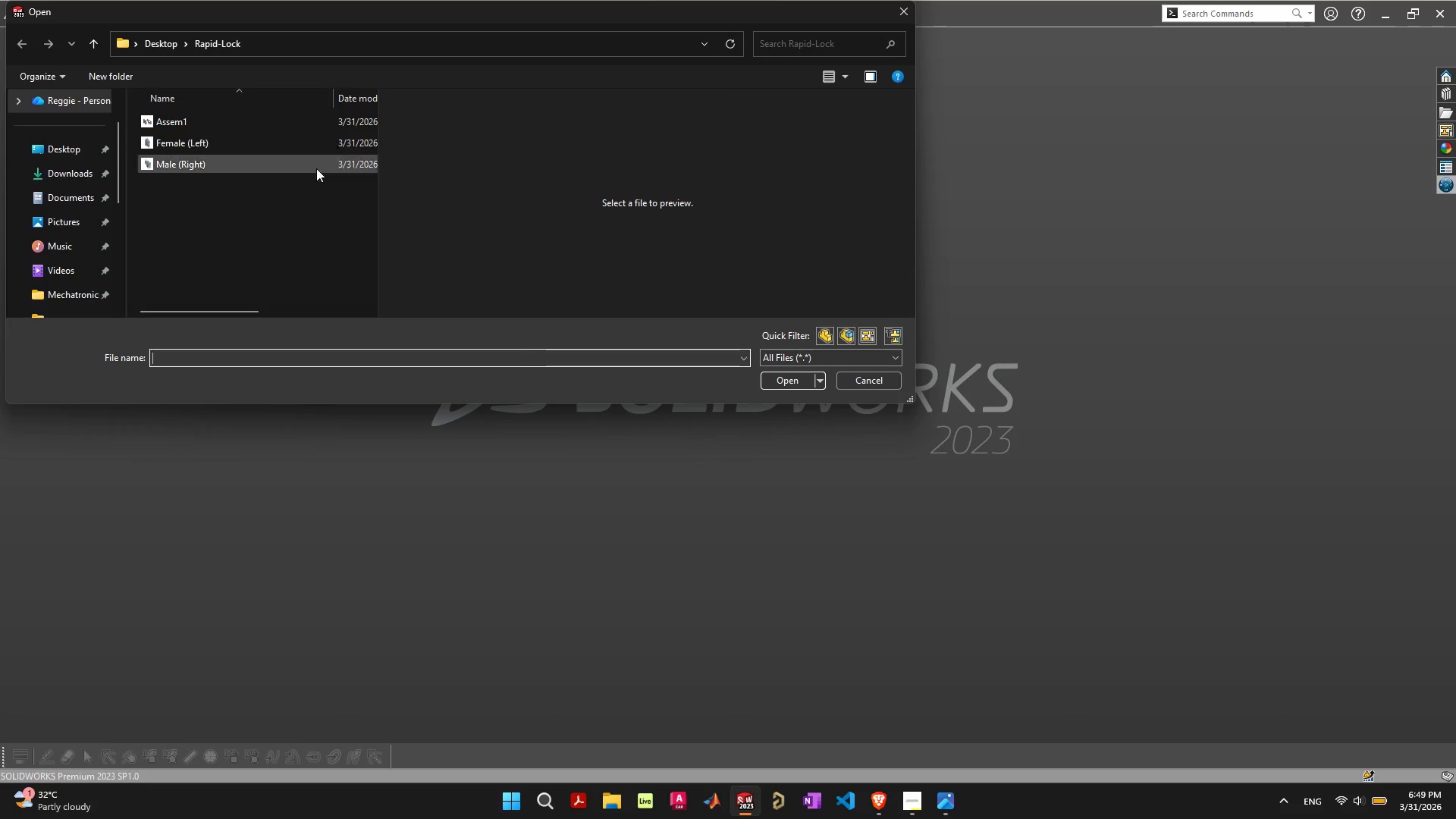 
left_click([206, 122])
 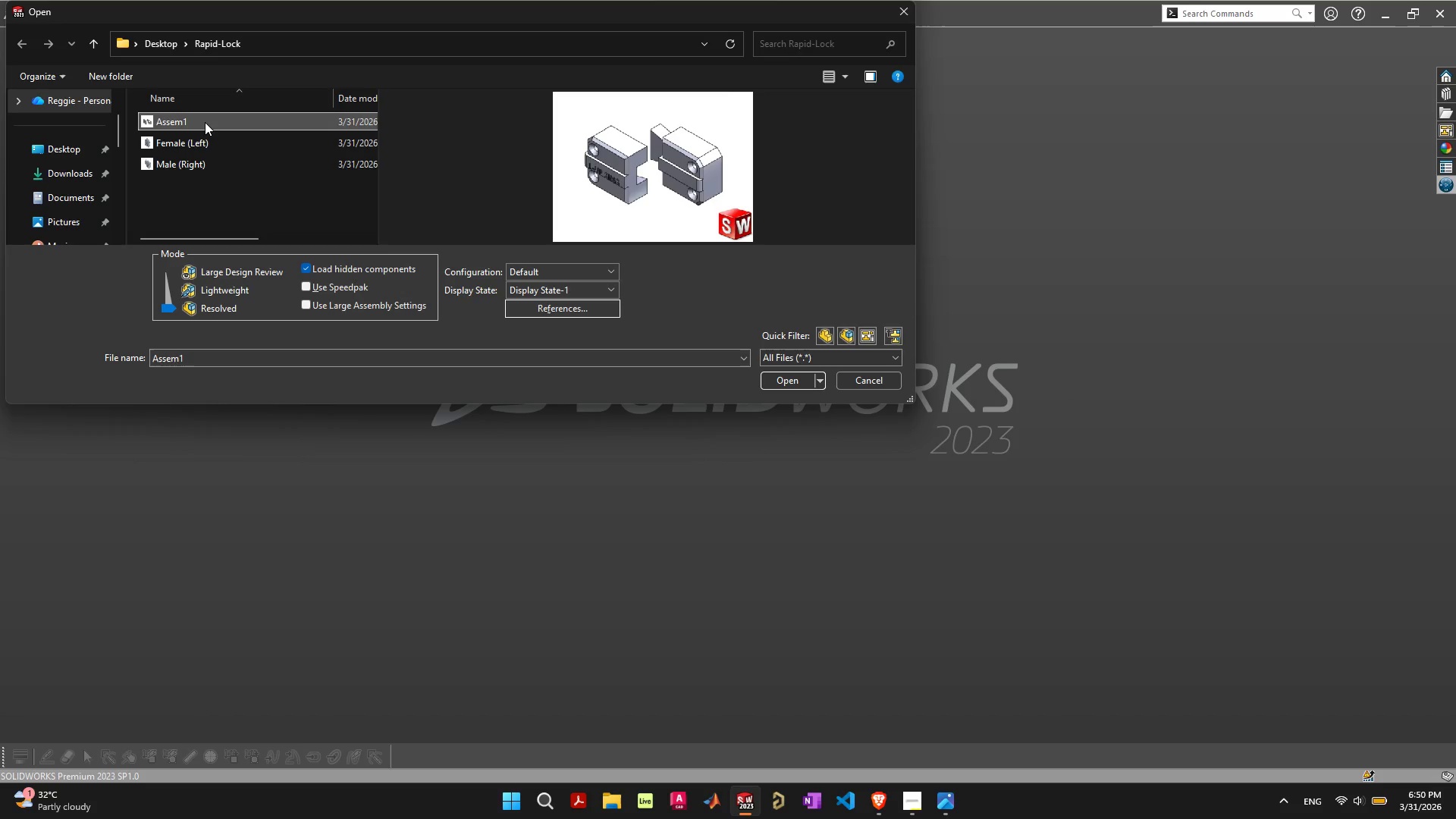 
wait(6.33)
 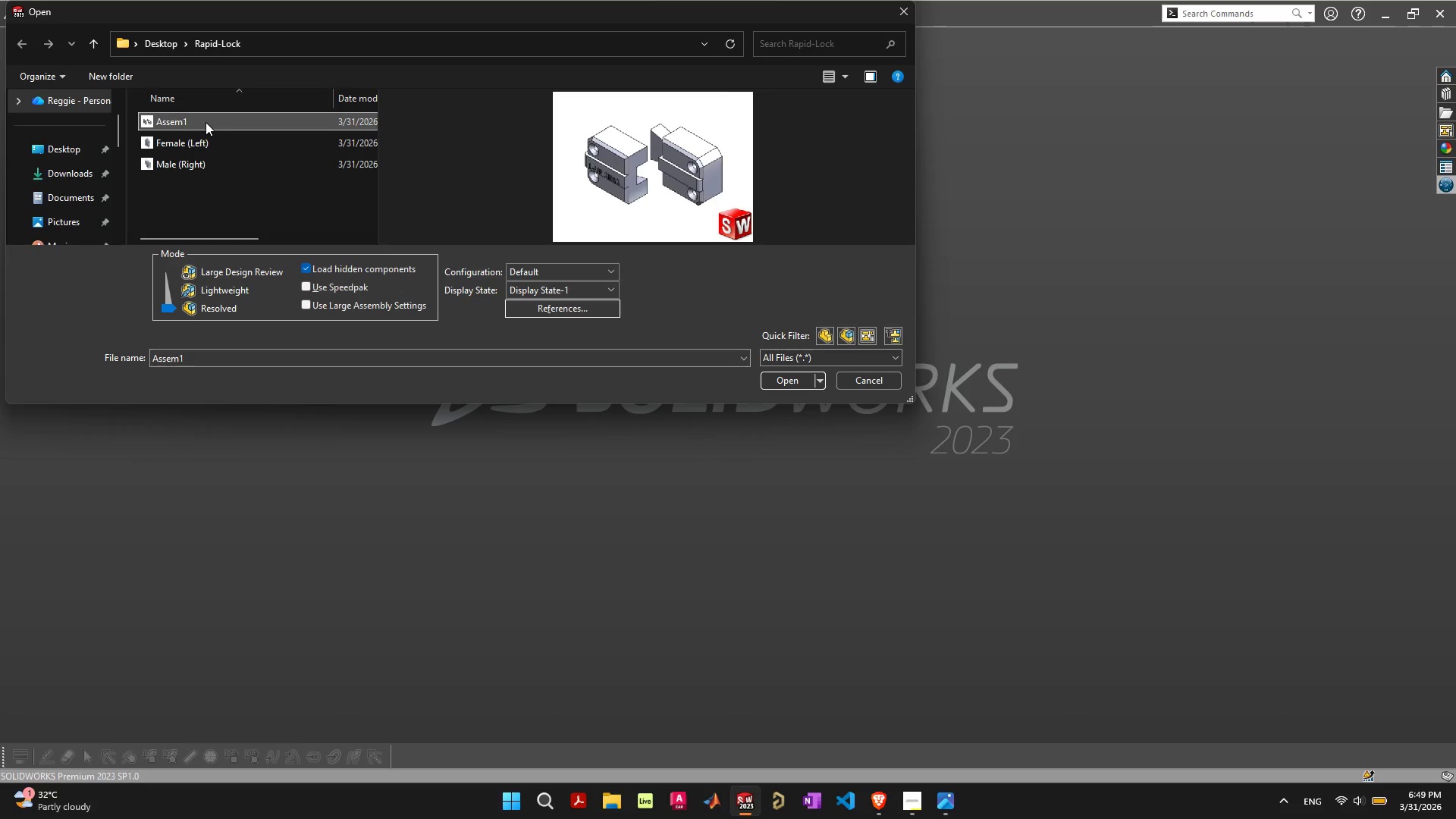 
double_click([205, 122])
 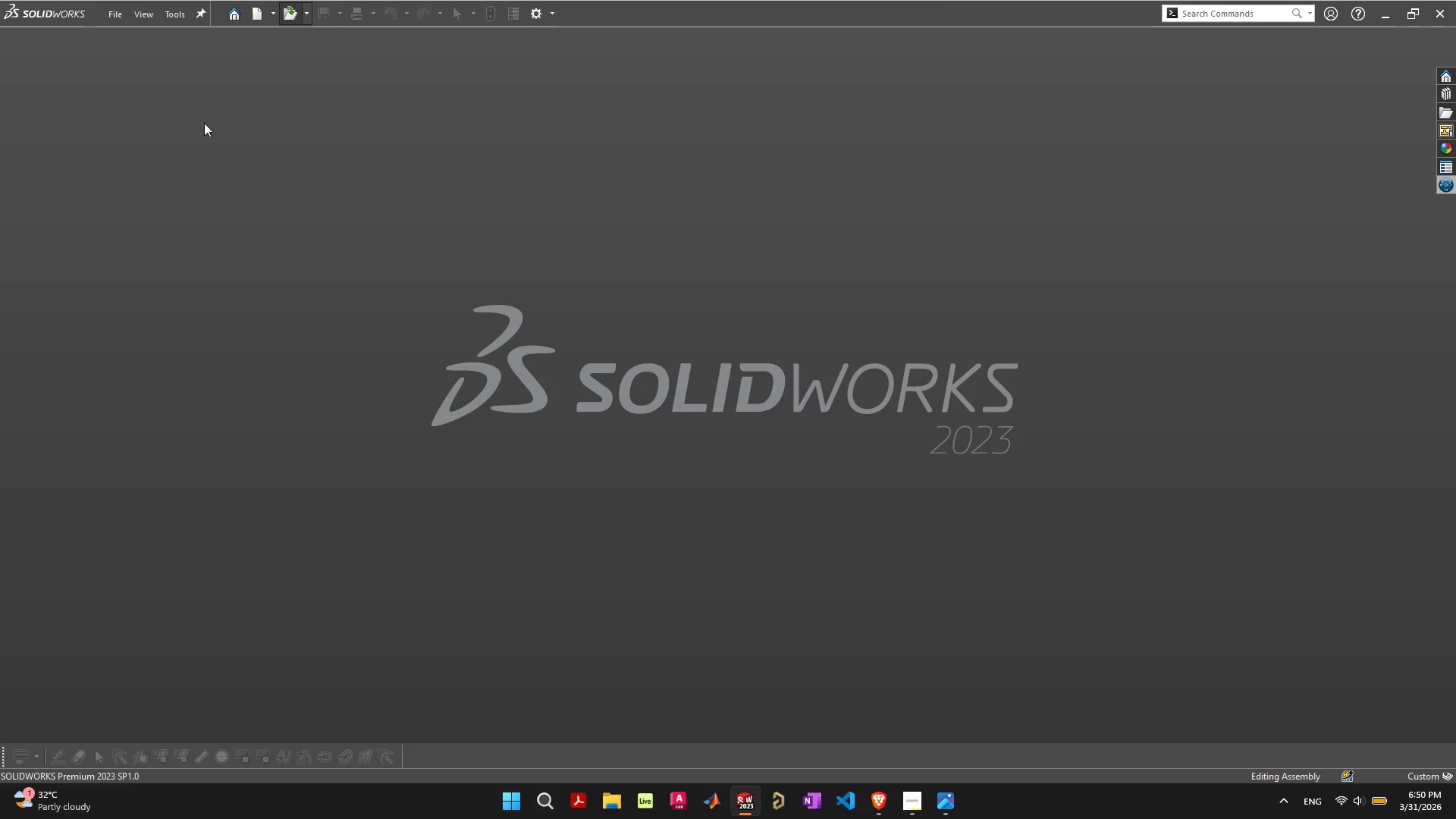 
wait(9.78)
 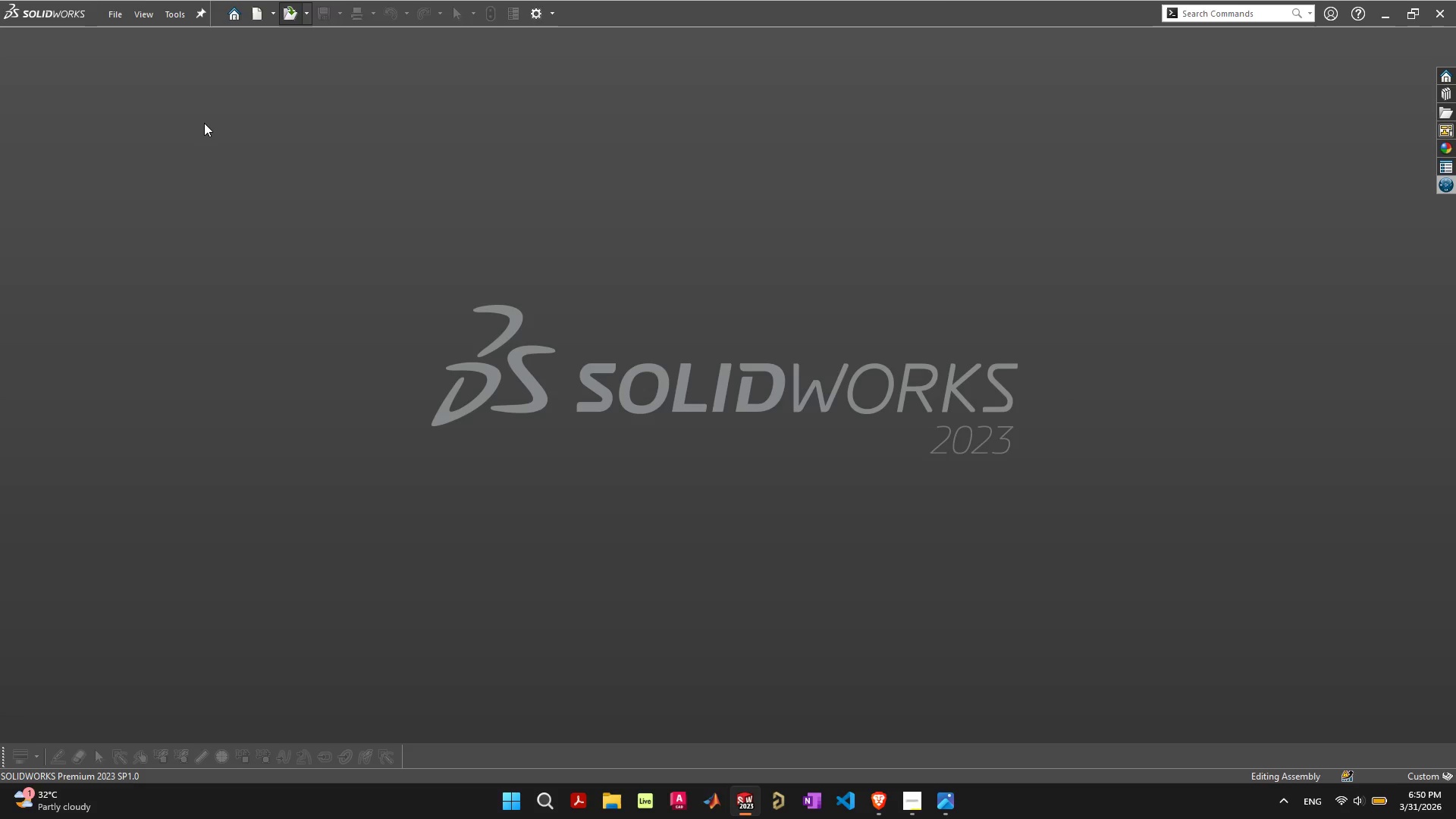 
left_click([747, 416])
 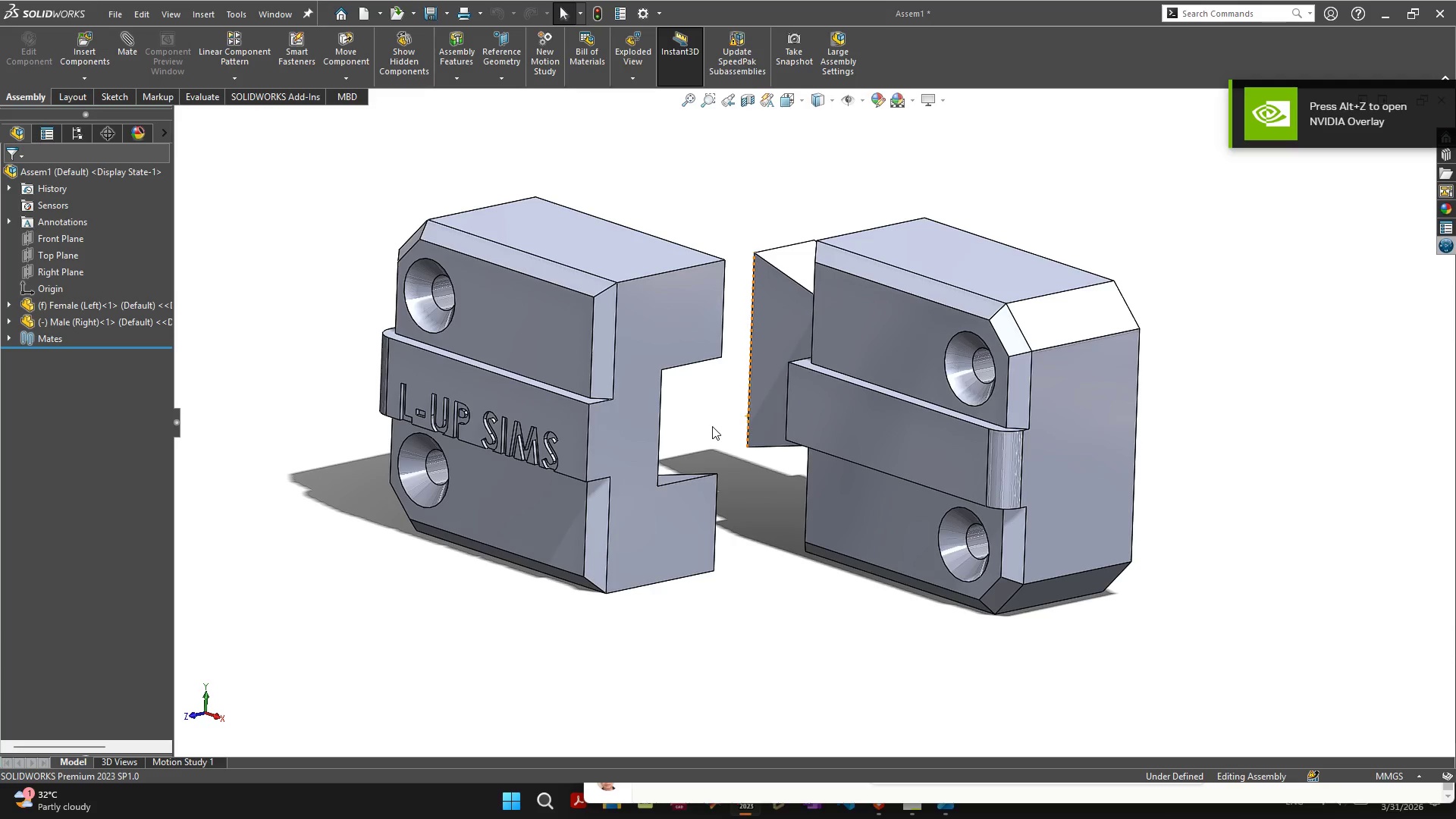 
scroll: coordinate [712, 424], scroll_direction: down, amount: 1.0
 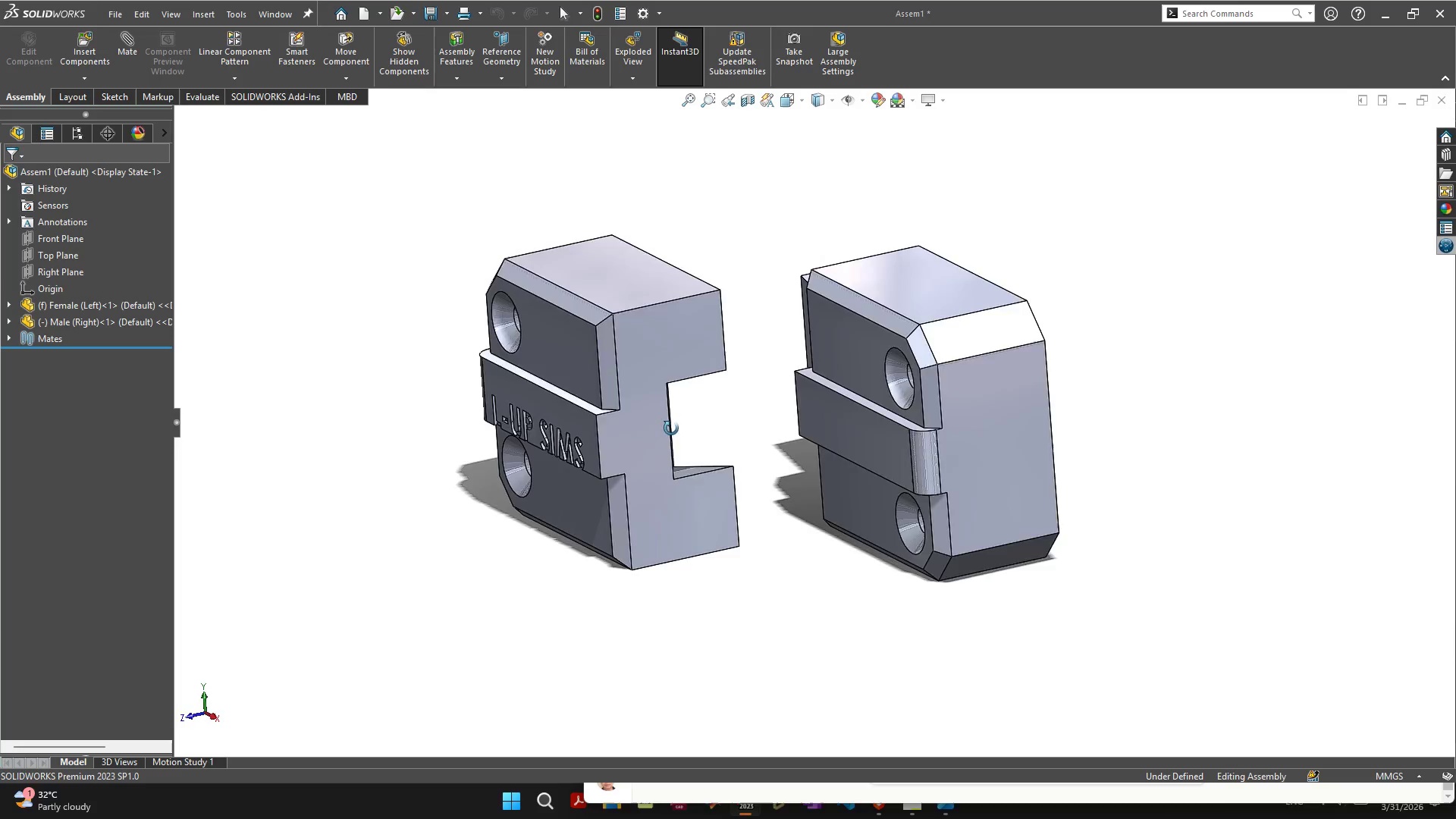 
wait(8.23)
 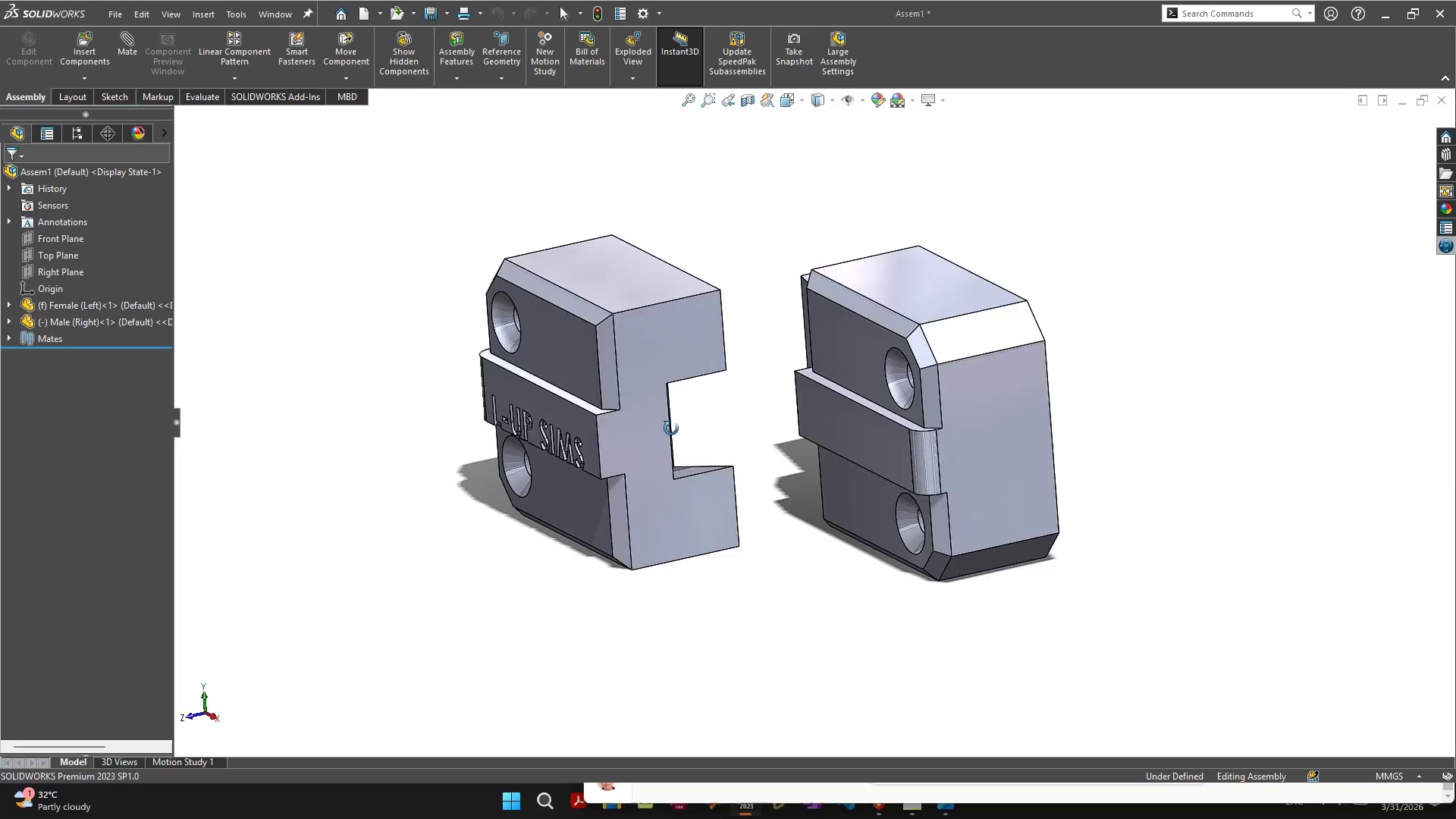 
left_click_drag(start_coordinate=[549, 489], to_coordinate=[525, 514])
 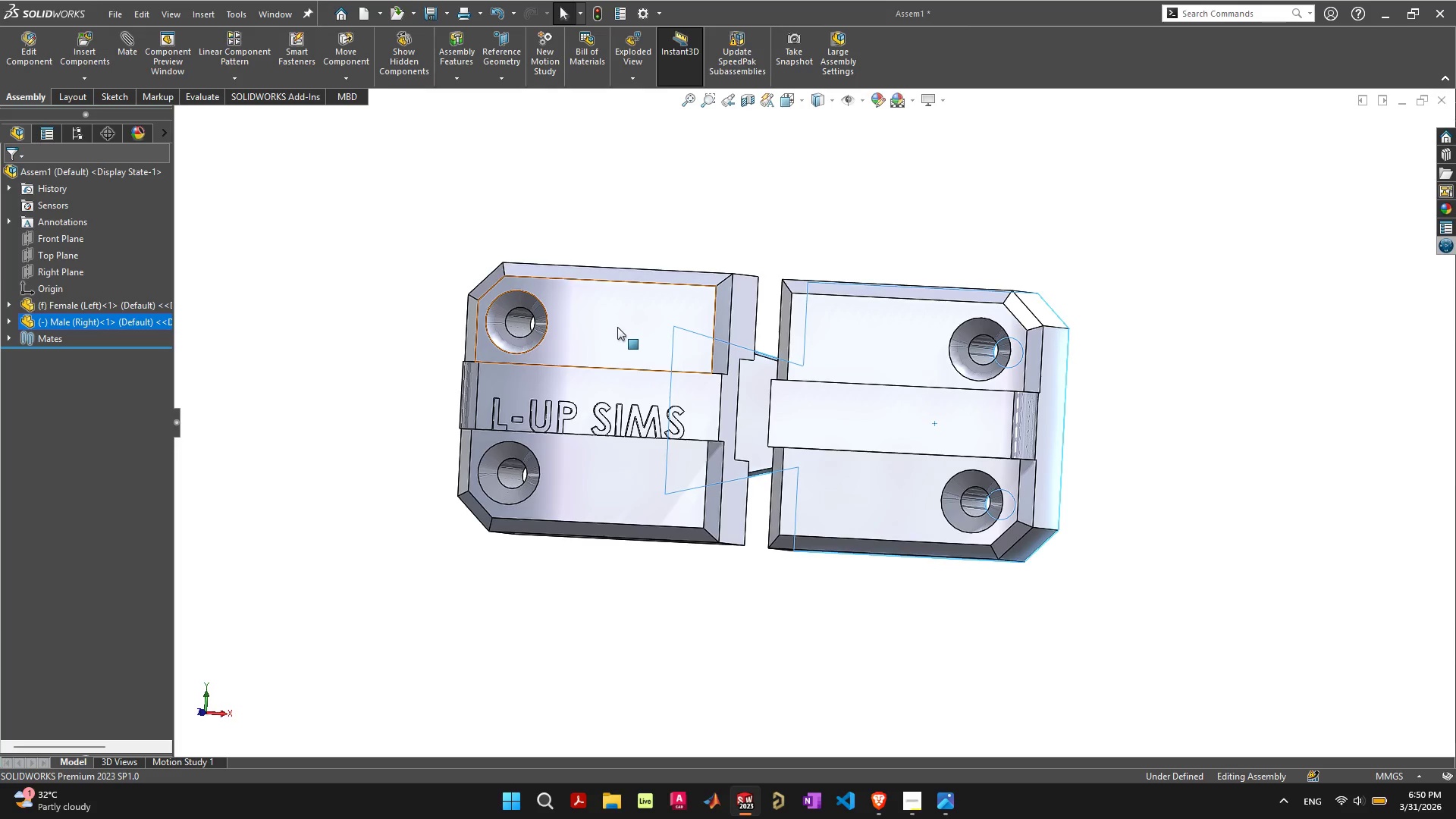 
wait(36.12)
 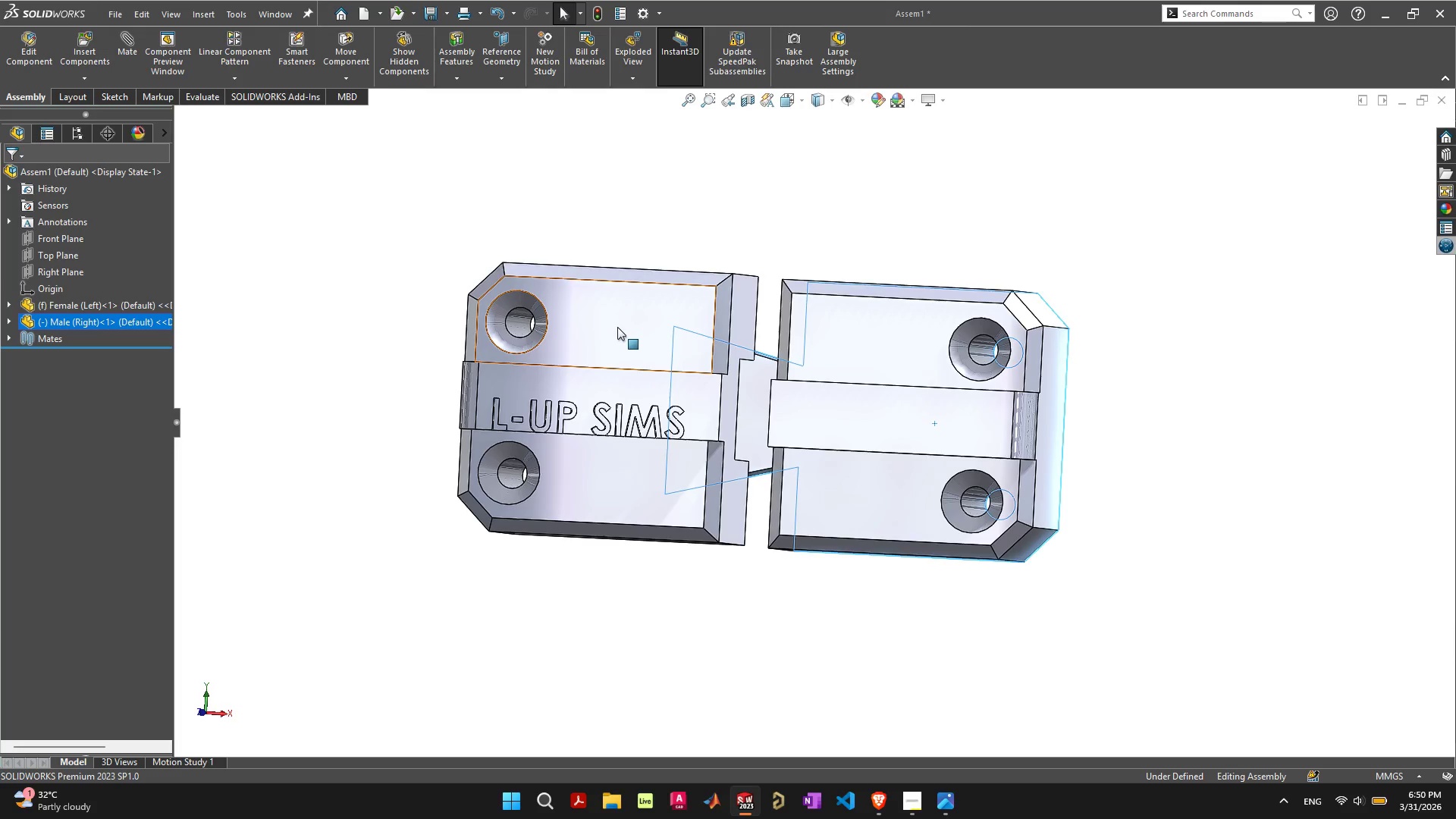 
left_click([70, 96])
 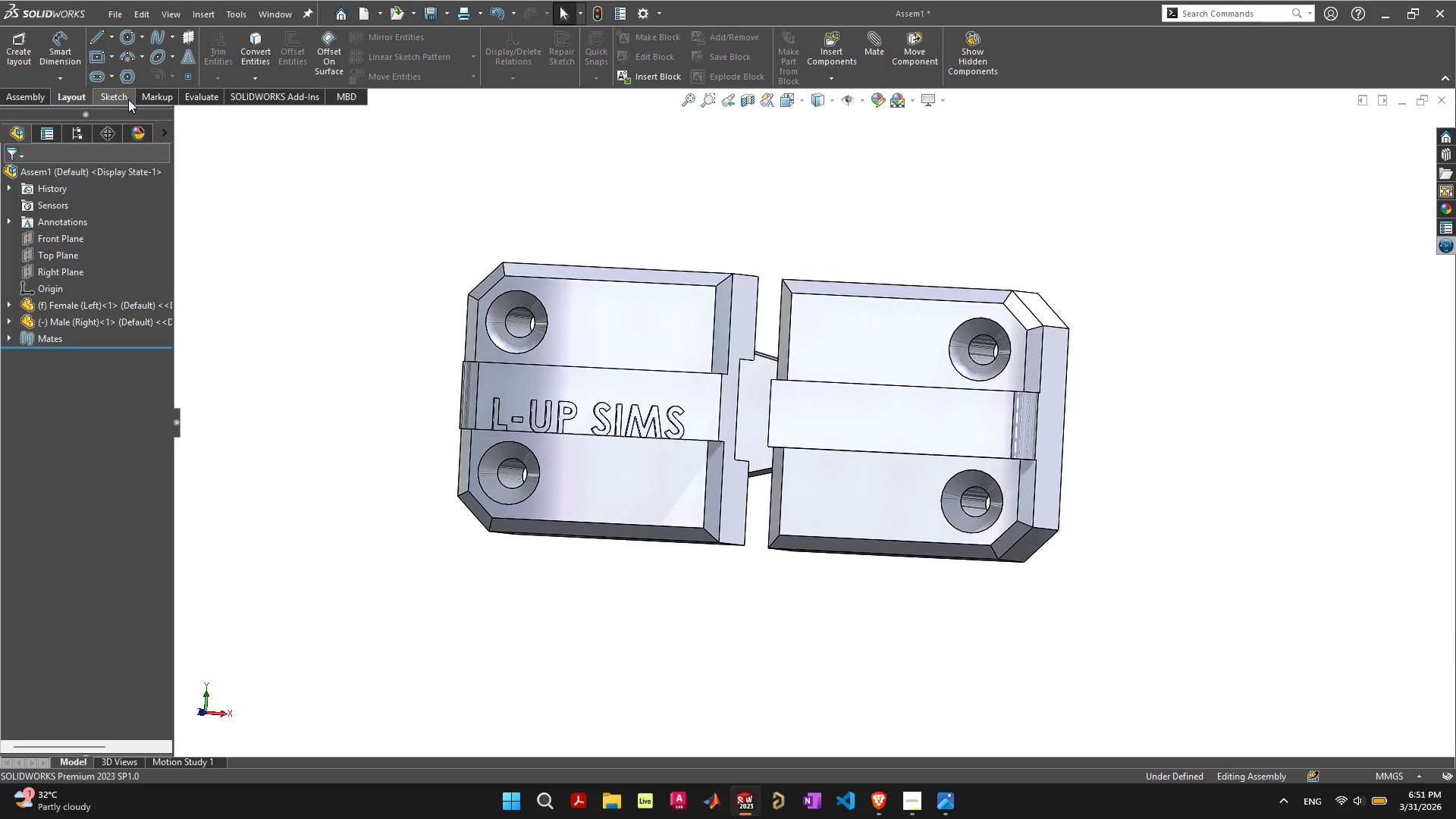 
left_click([128, 99])
 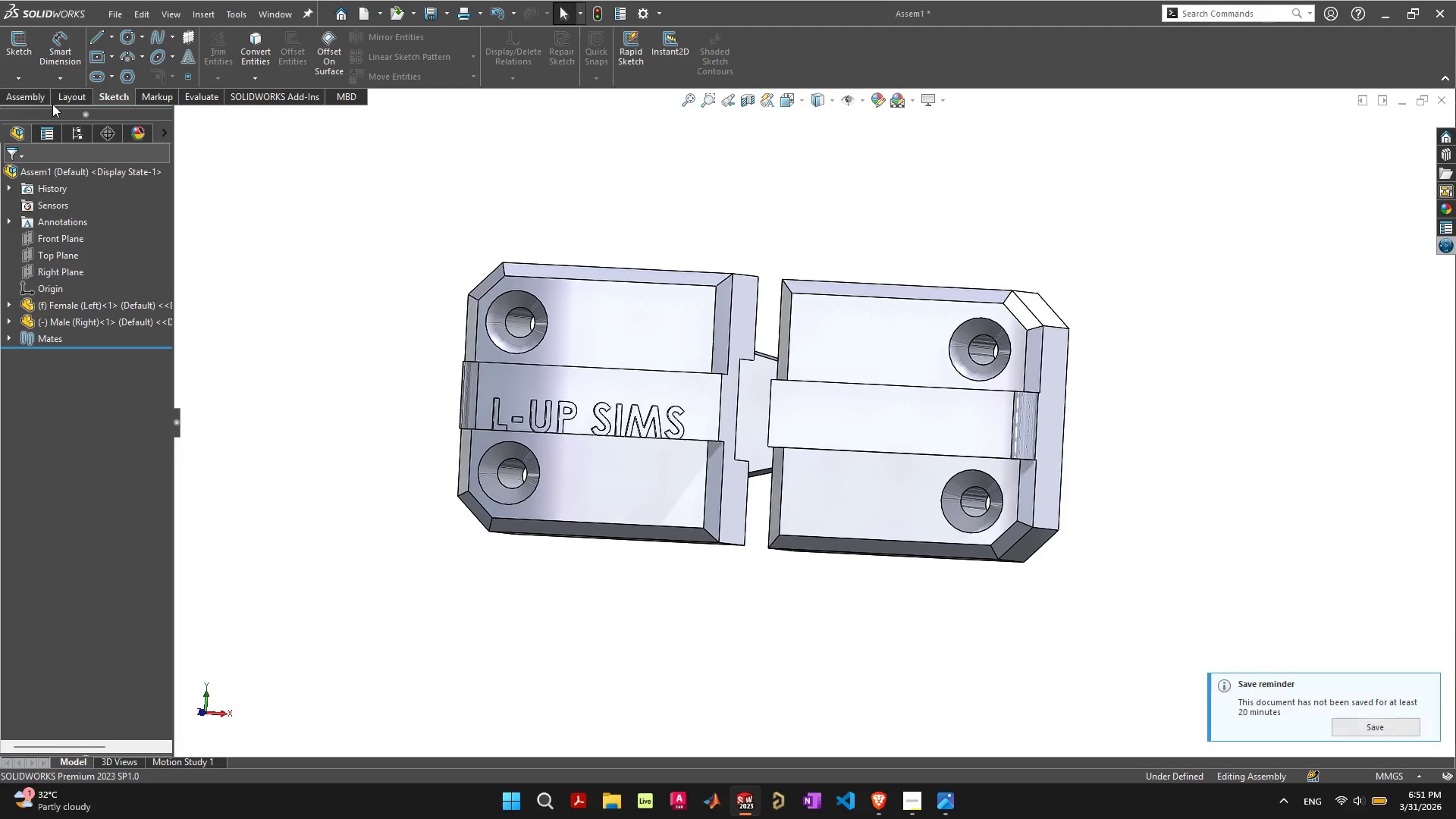 
wait(8.06)
 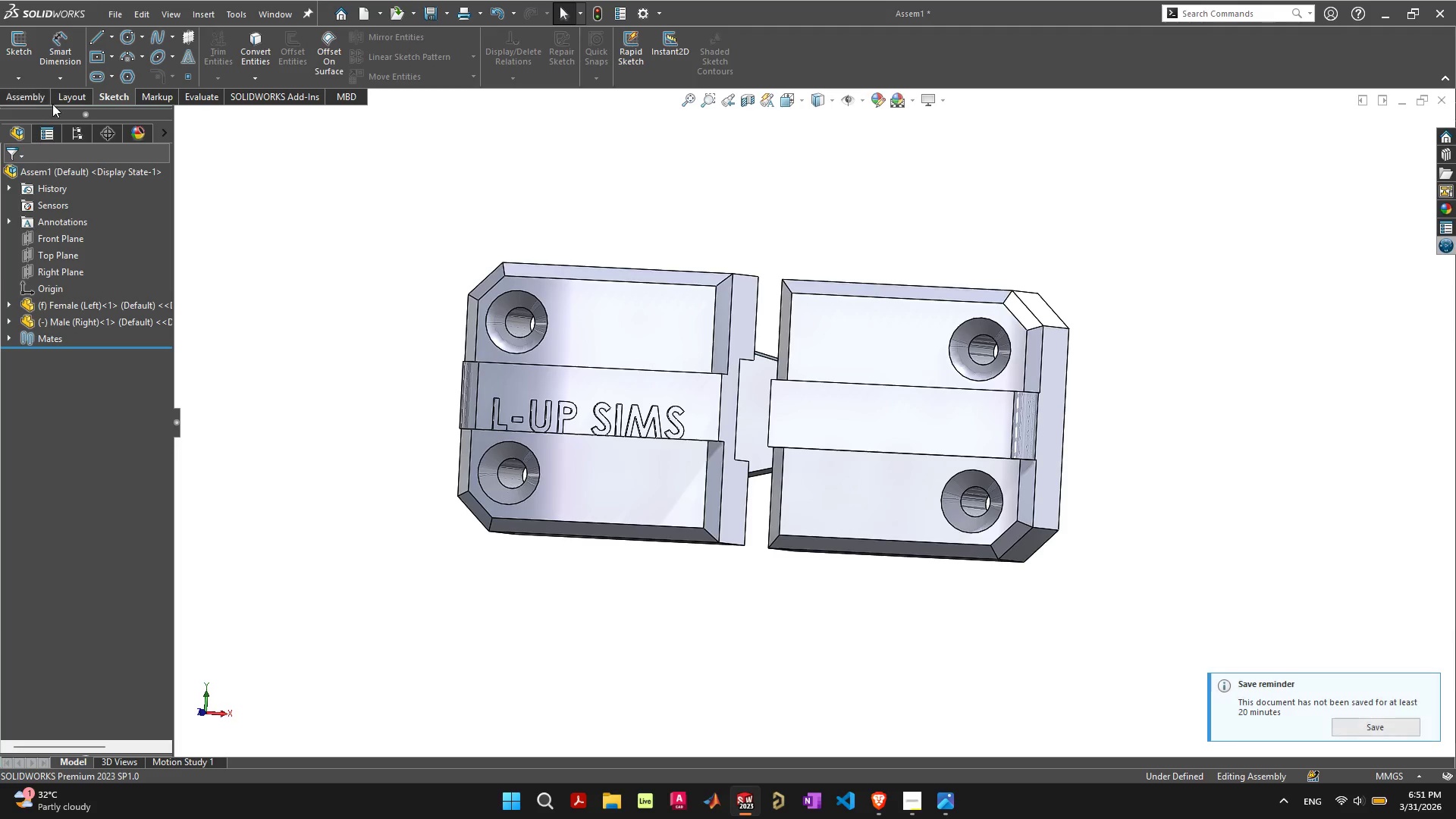 
left_click([31, 93])
 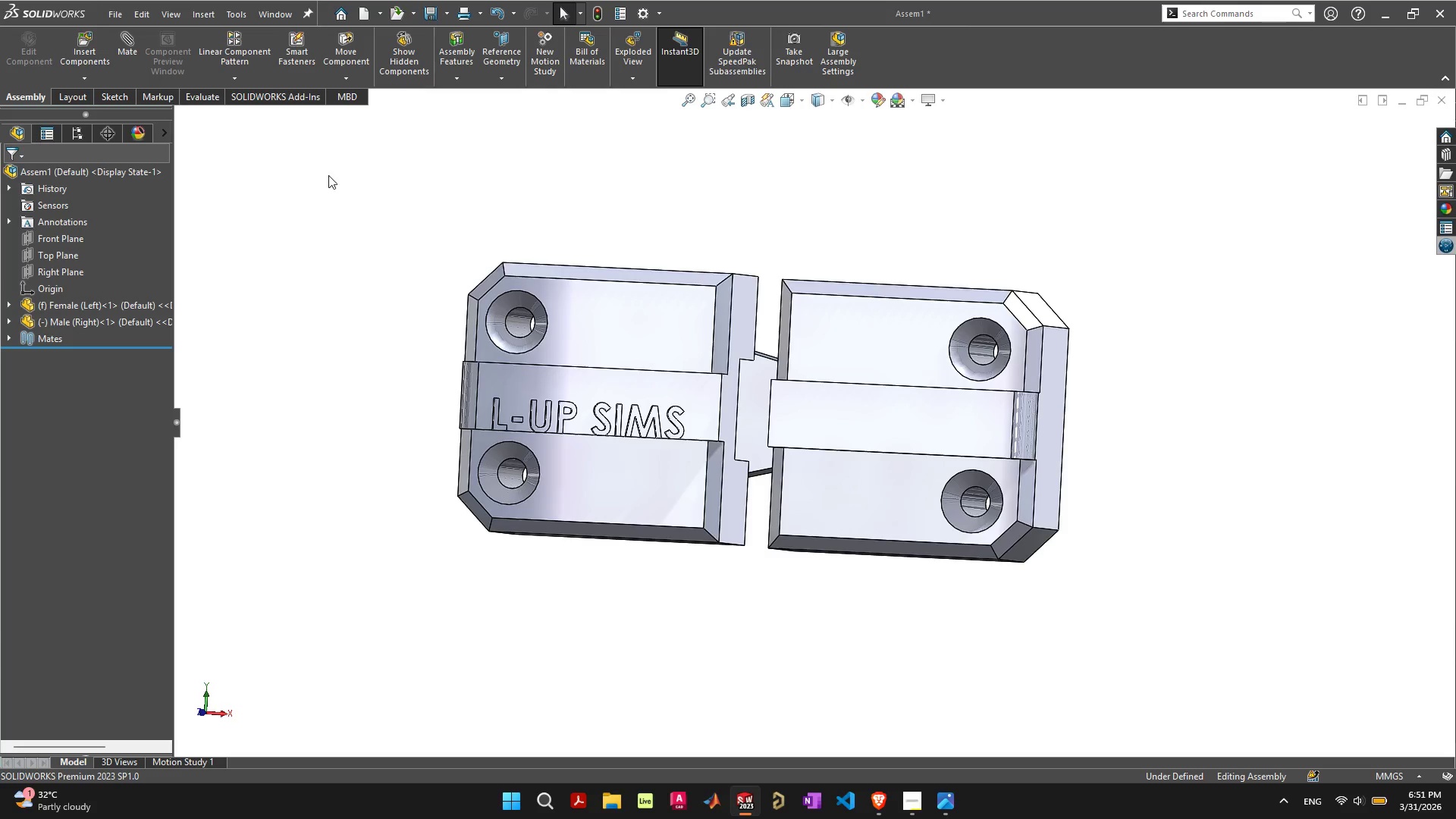 
wait(13.0)
 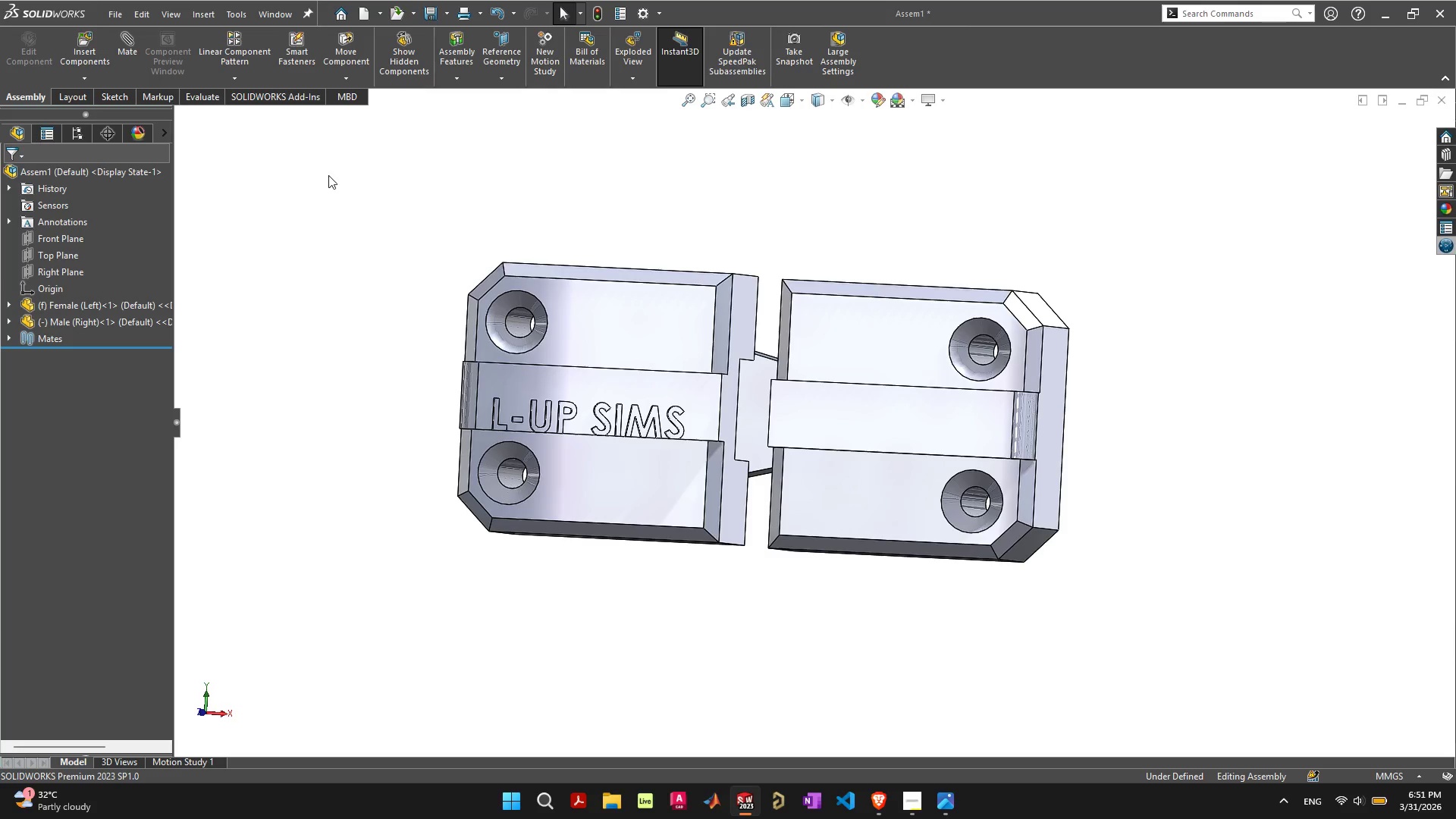 
left_click([115, 89])
 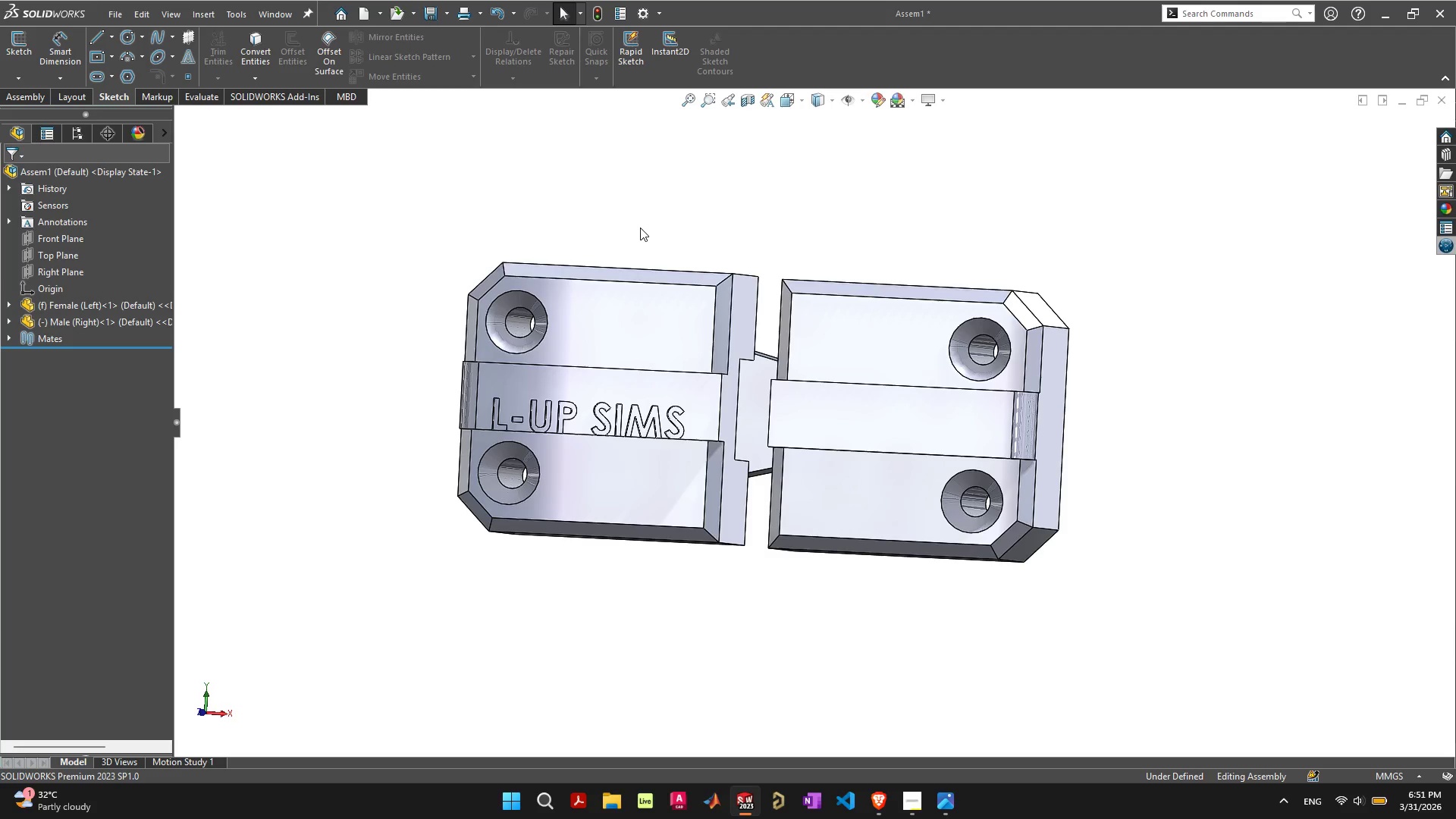 
wait(6.39)
 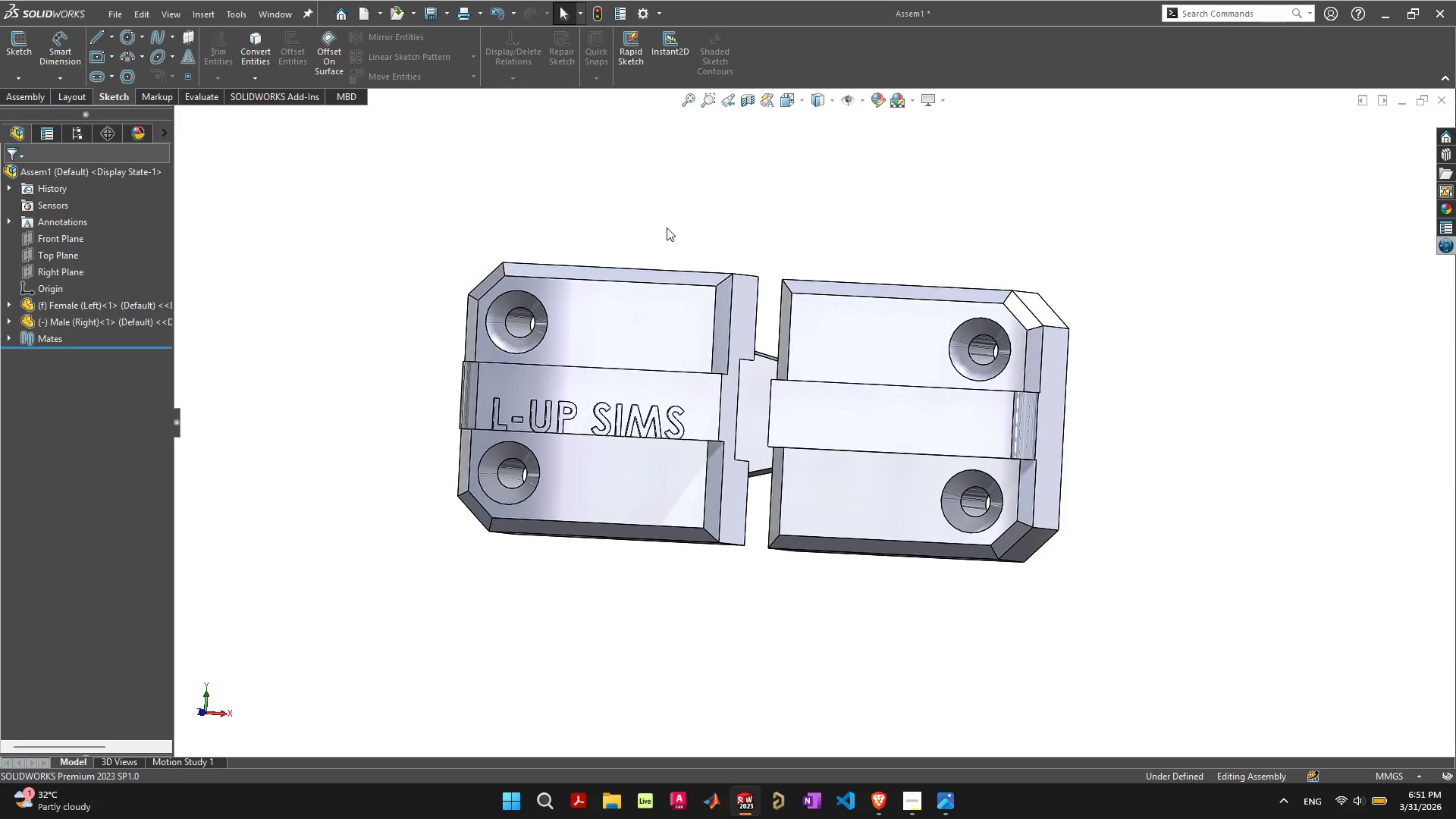 
left_click([621, 296])
 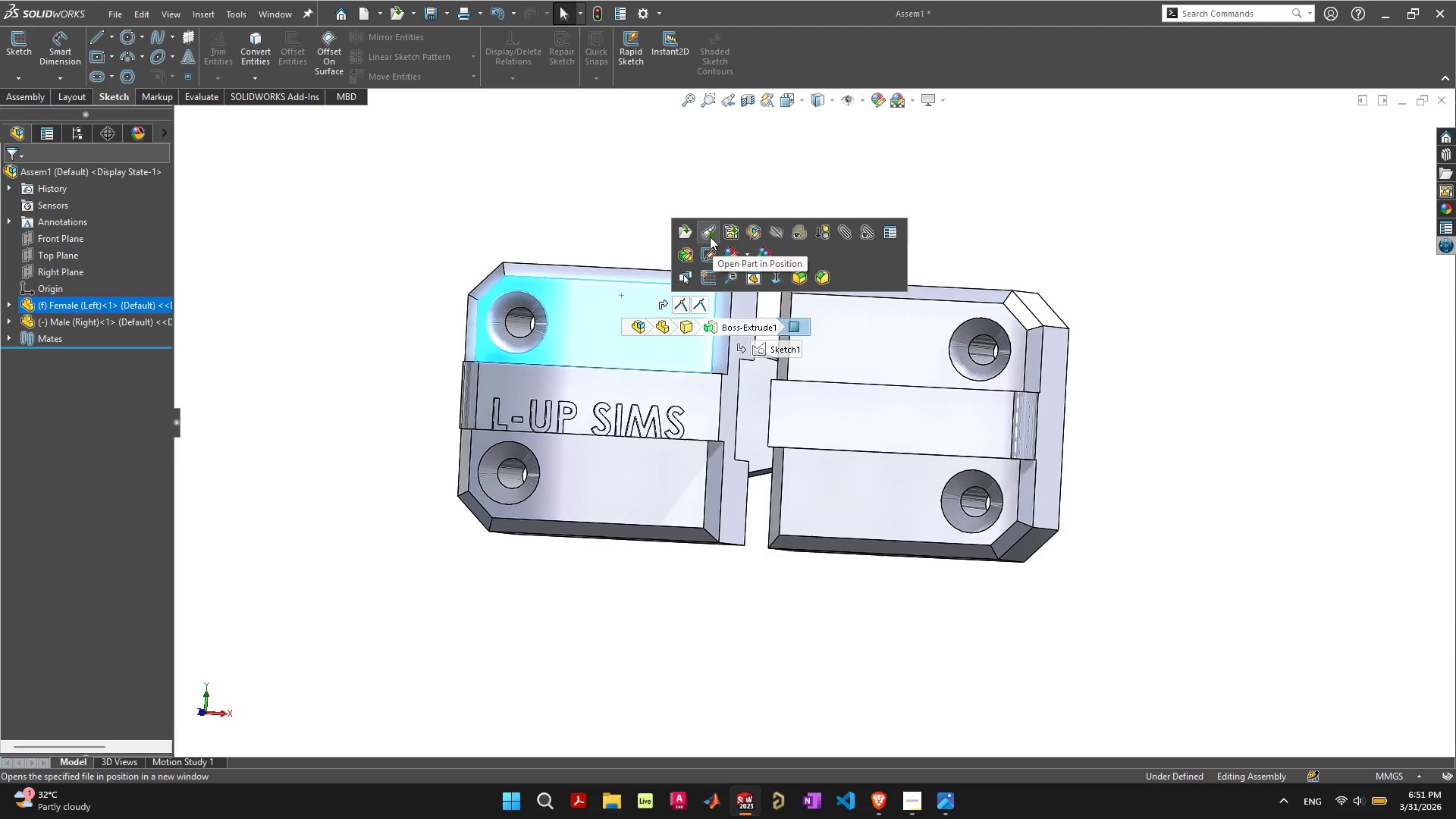 
left_click([709, 234])
 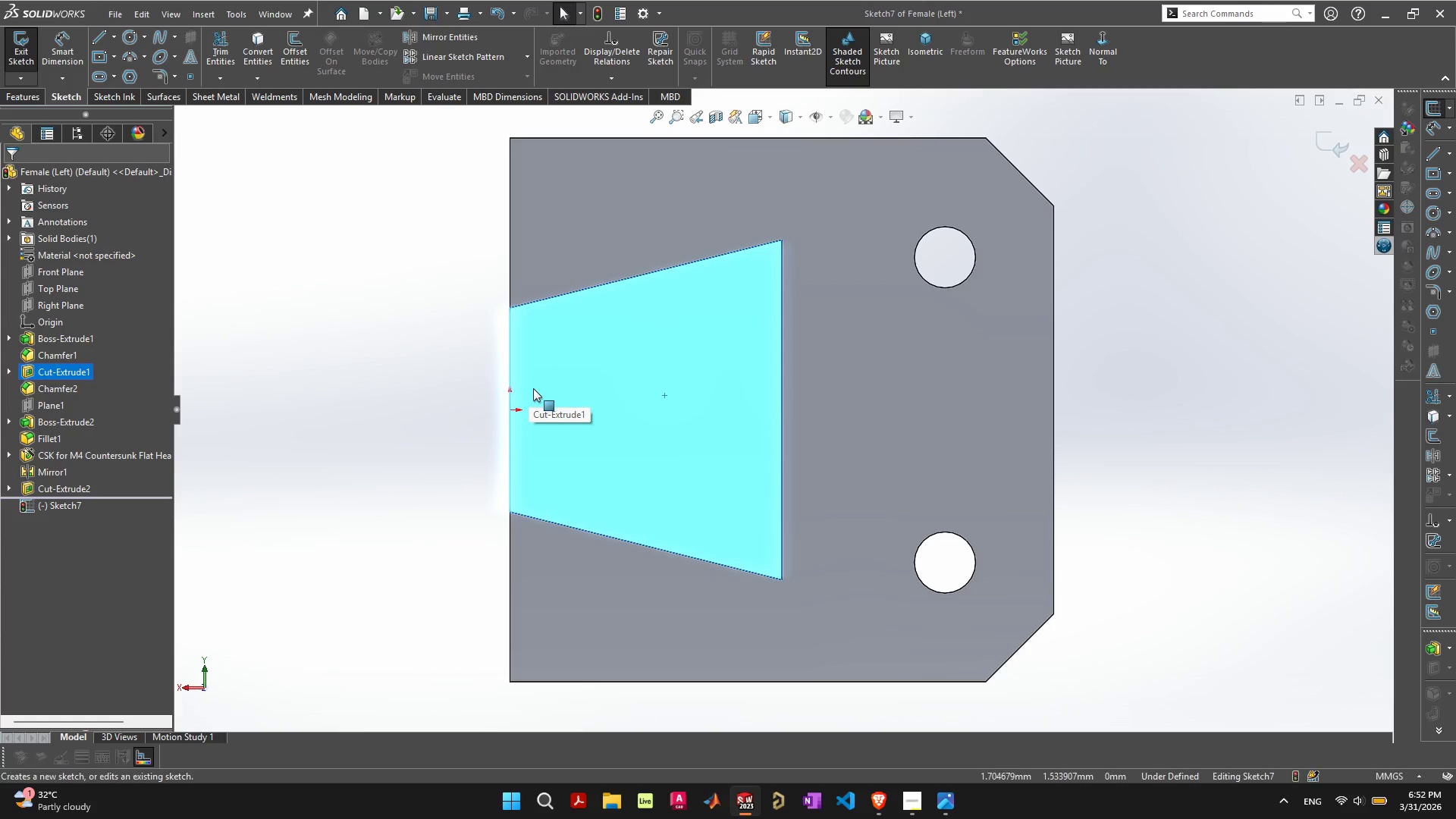 
wait(44.33)
 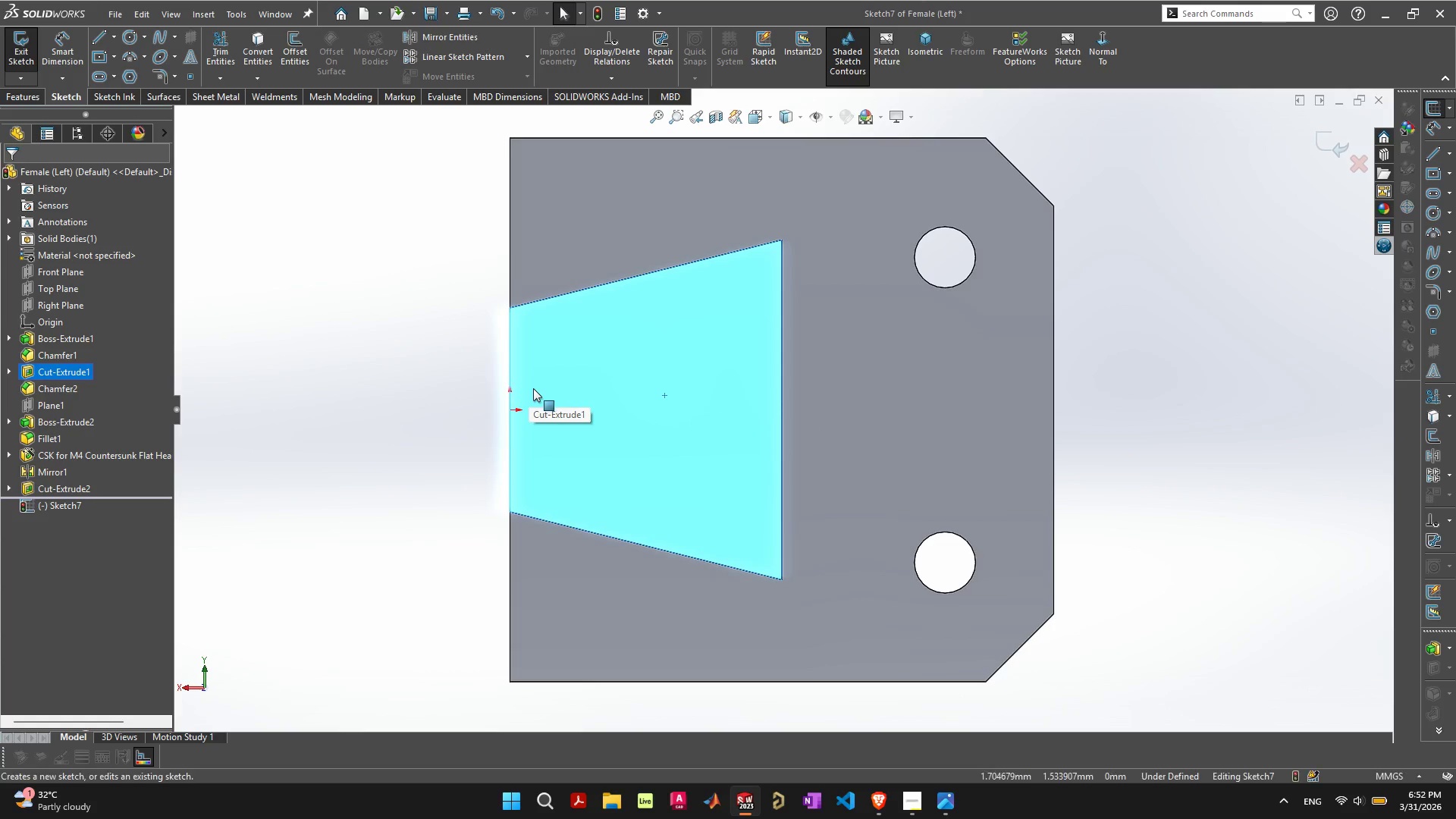 
left_click_drag(start_coordinate=[643, 413], to_coordinate=[656, 451])
 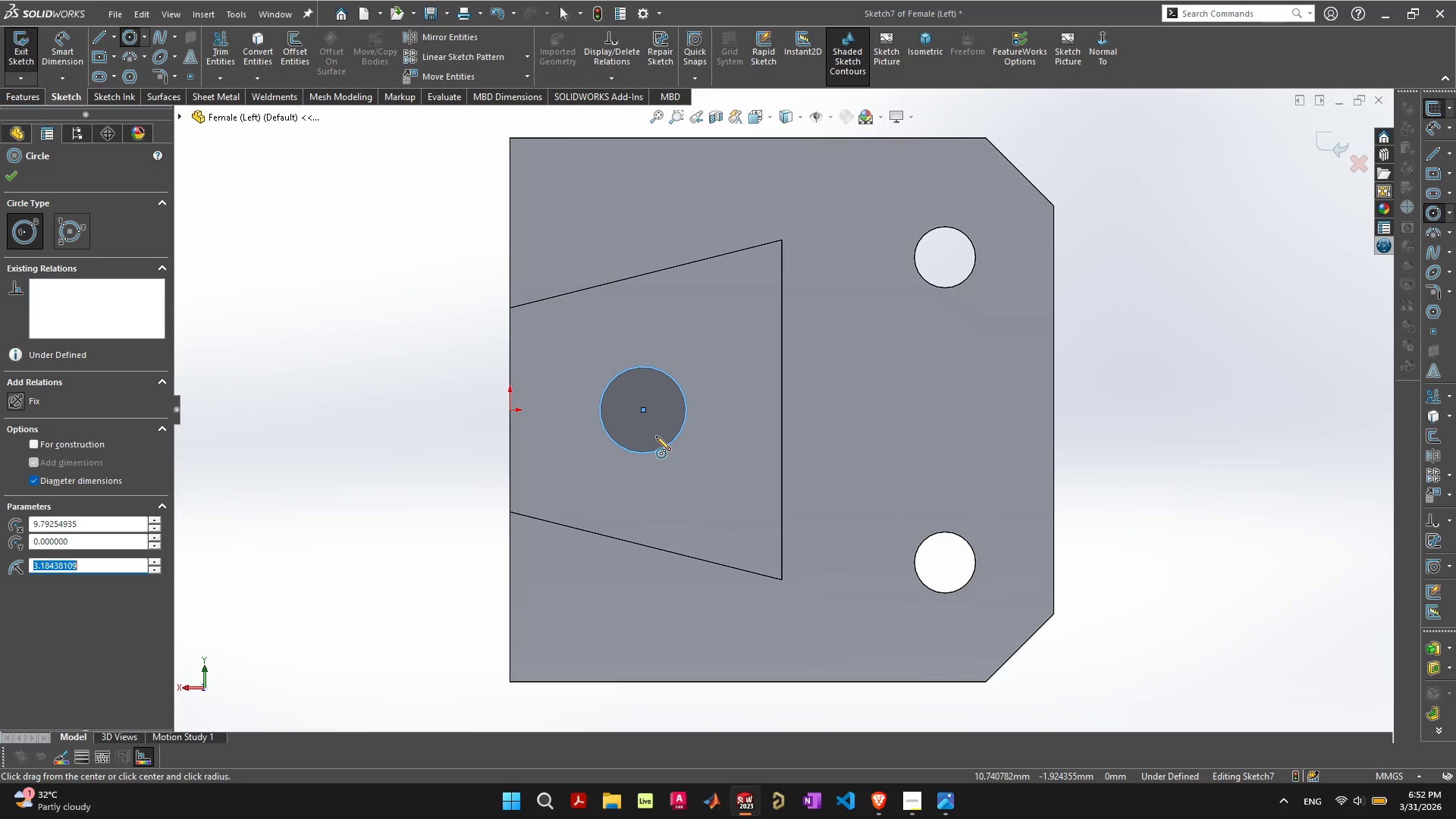 
wait(15.98)
 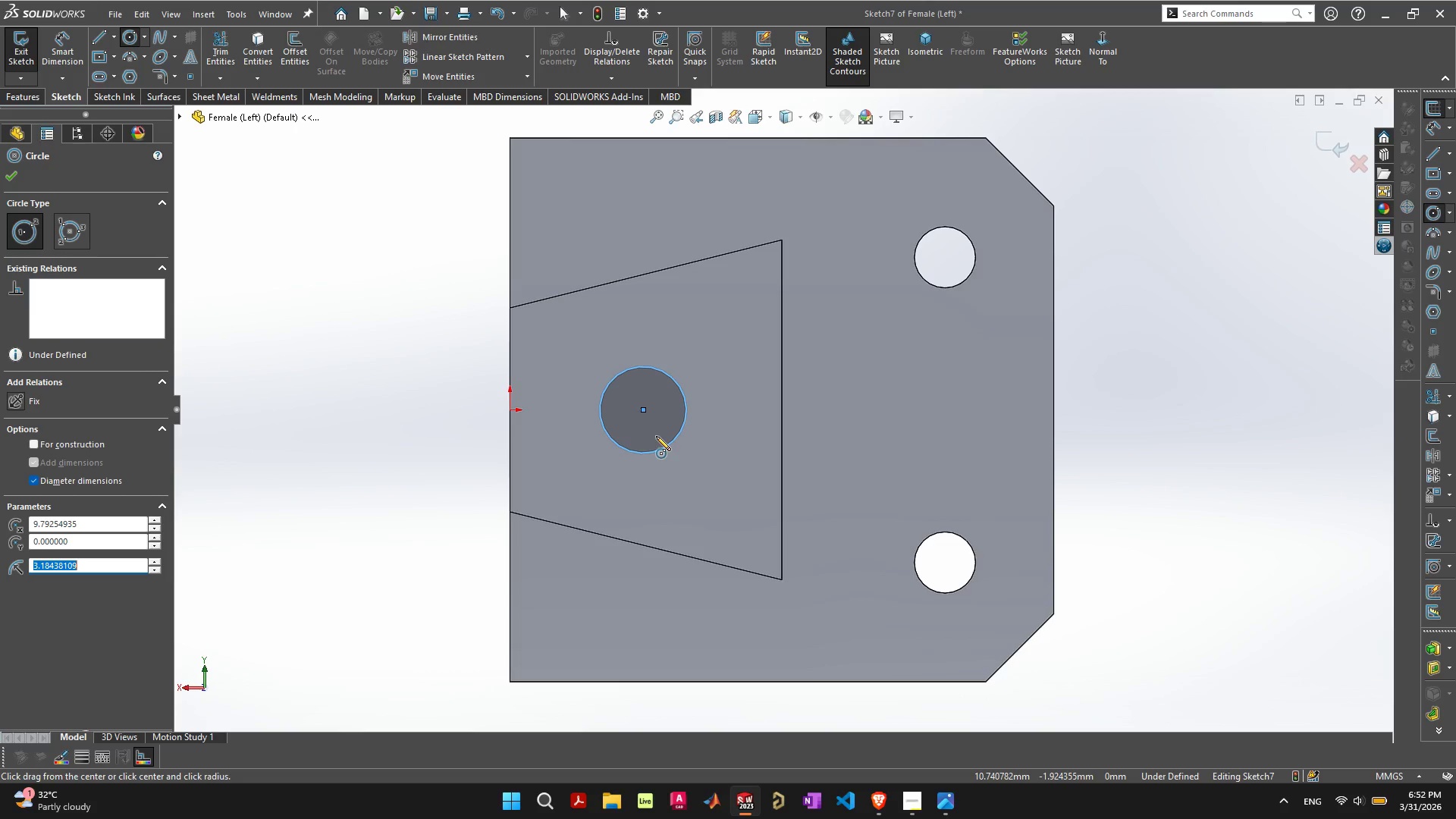 
right_click([662, 428])
 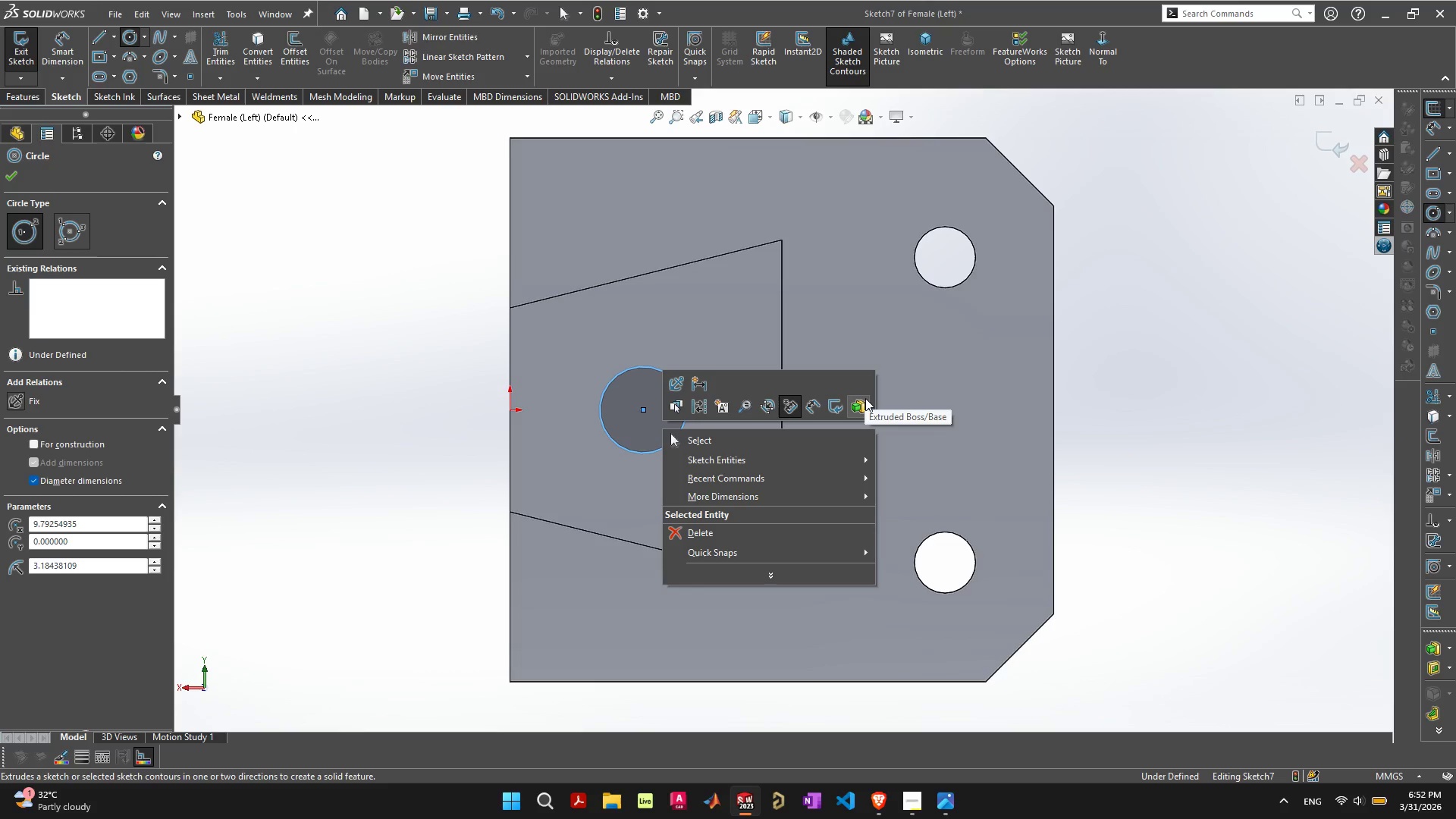 
left_click([865, 398])
 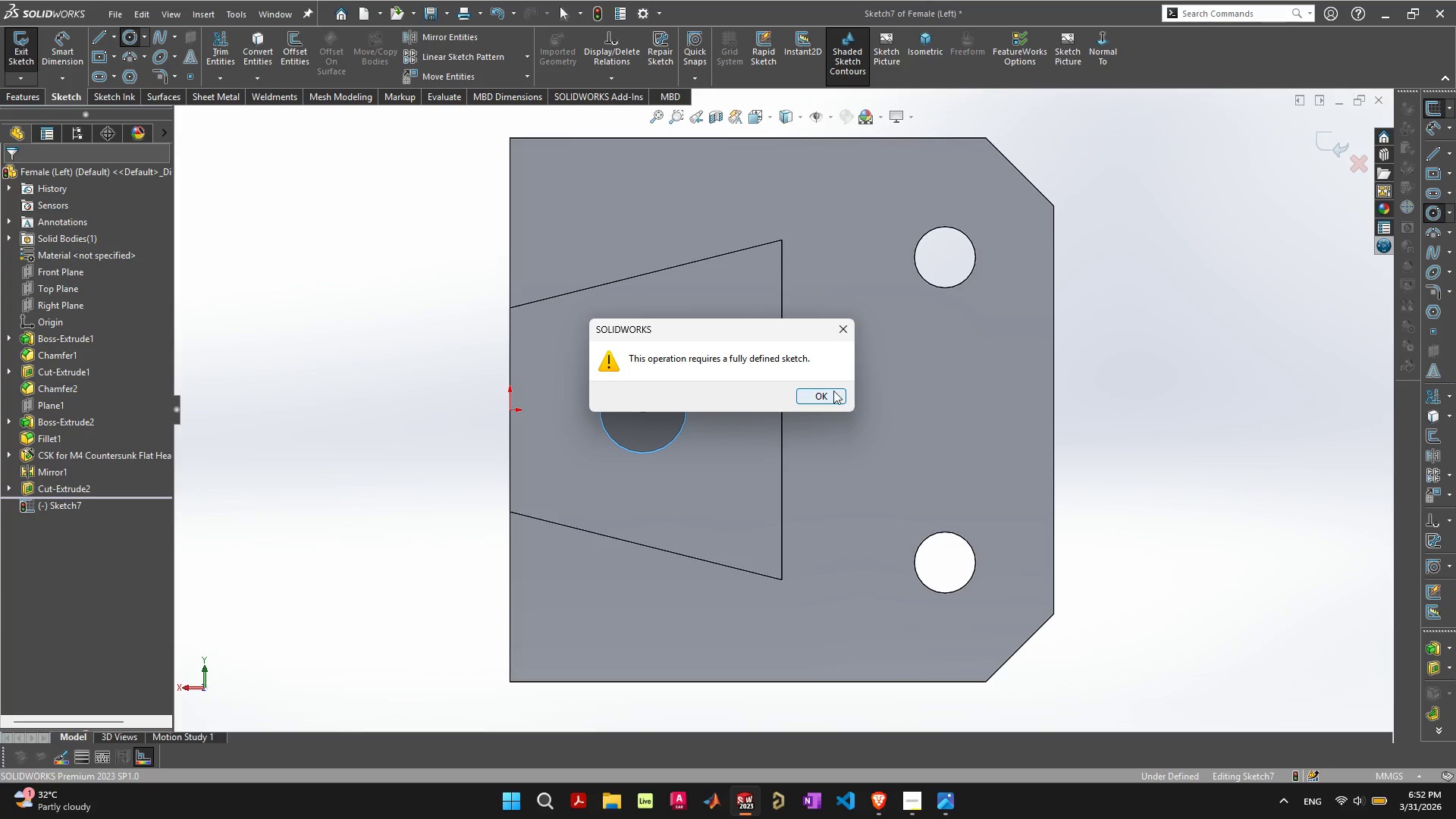 
left_click([831, 391])
 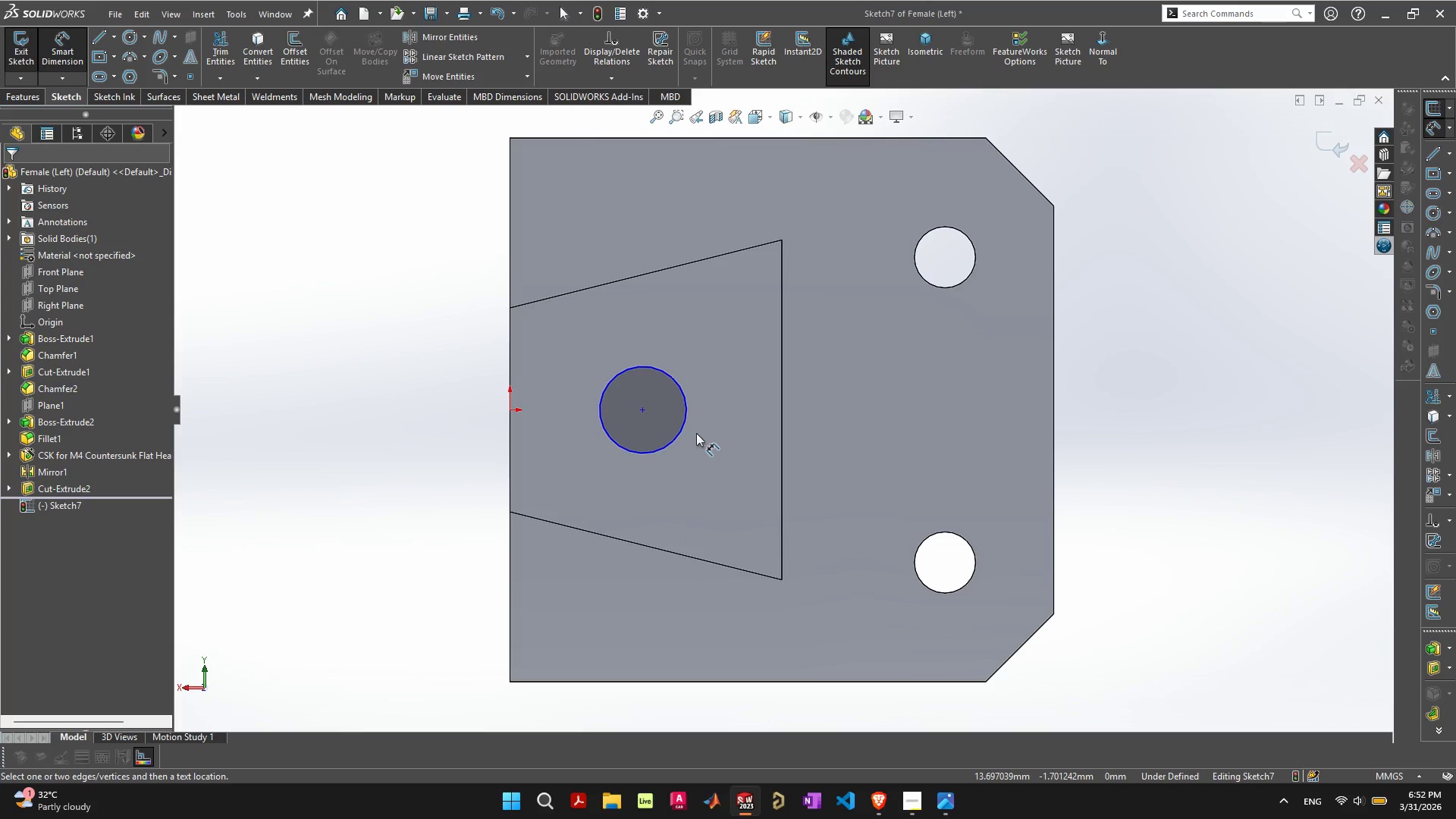 
left_click([682, 428])
 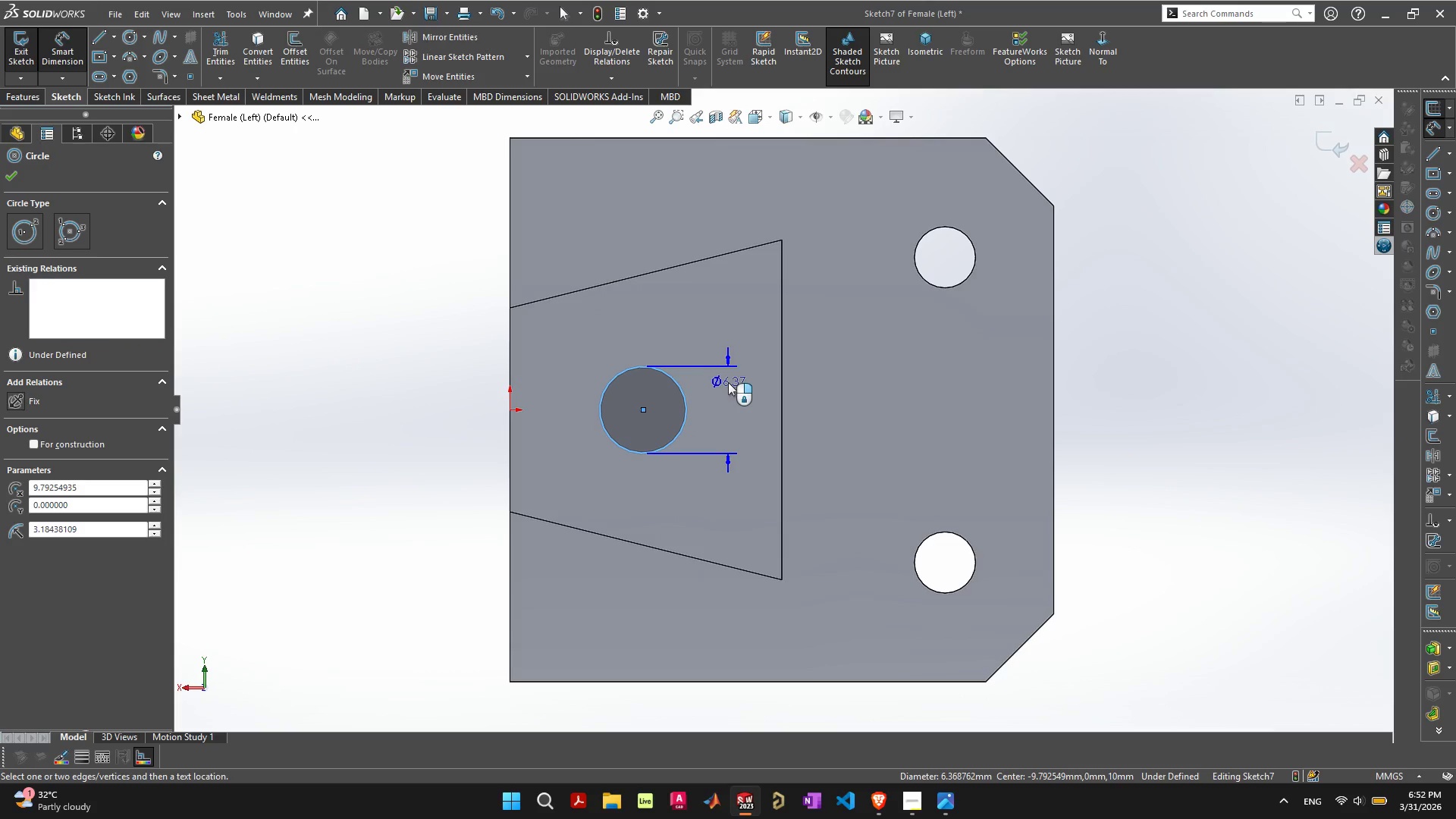 
left_click([733, 410])
 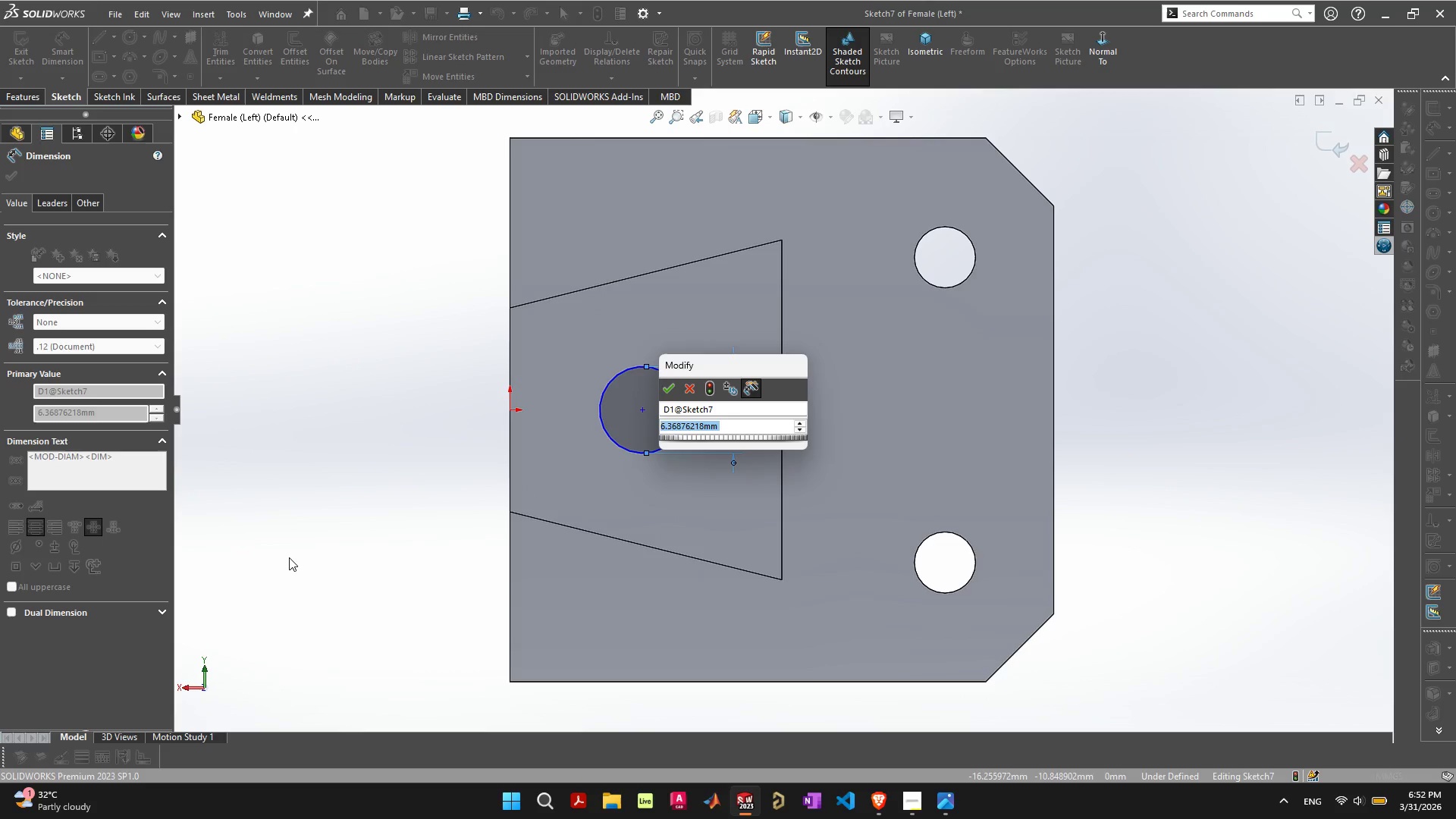 
key(7)
 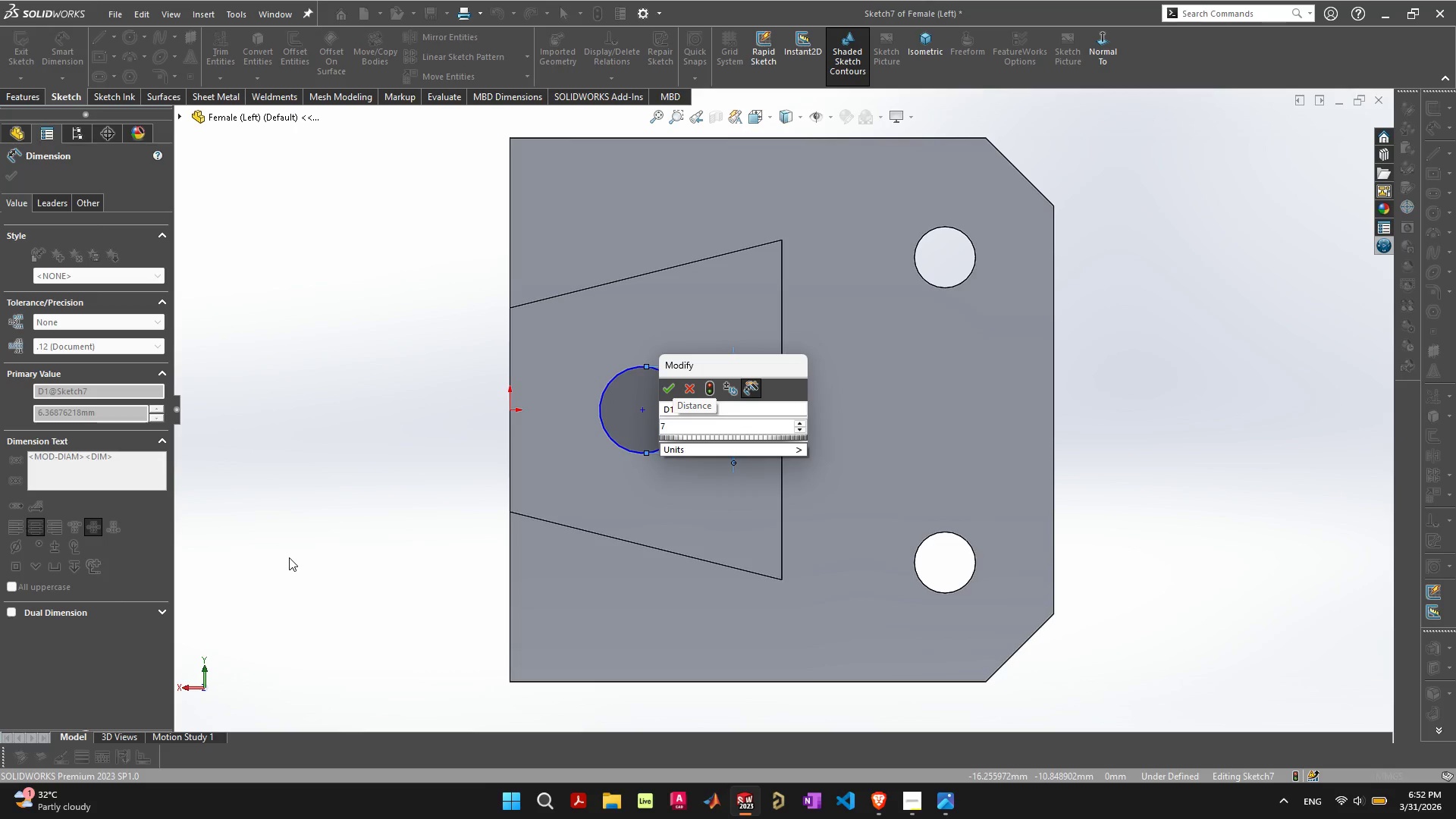 
key(Backspace)
 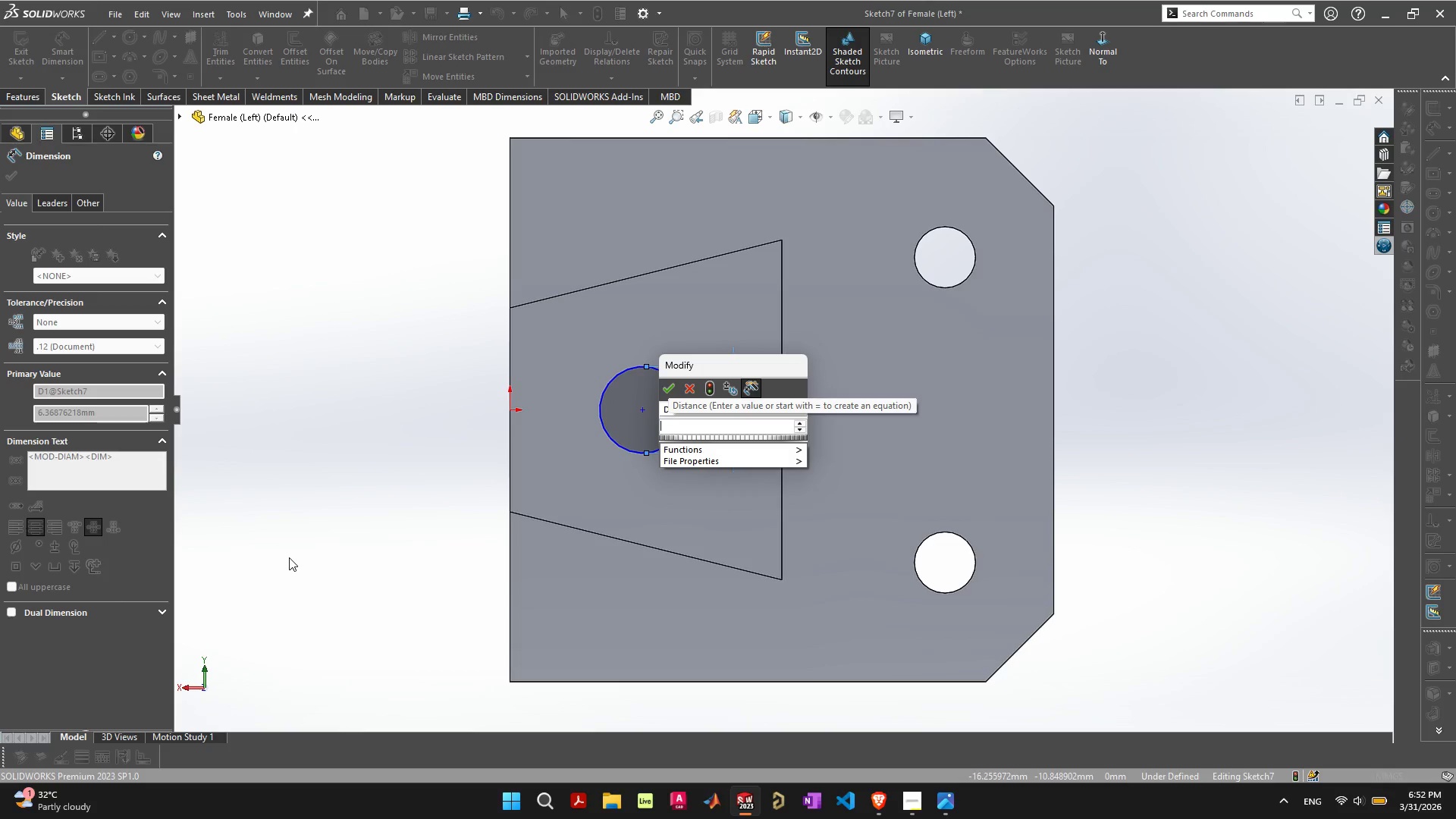 
key(9)
 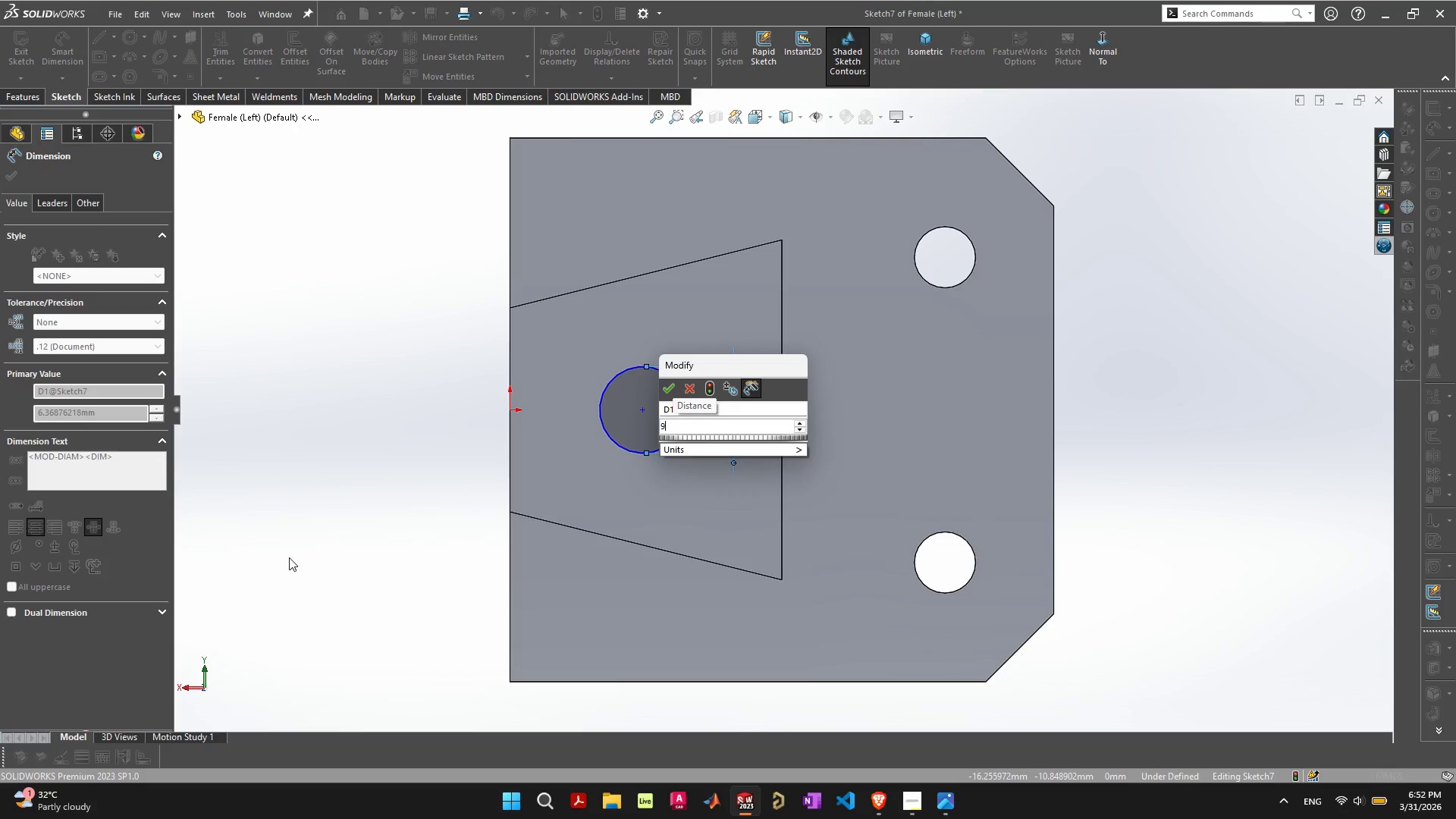 
key(Backspace)
 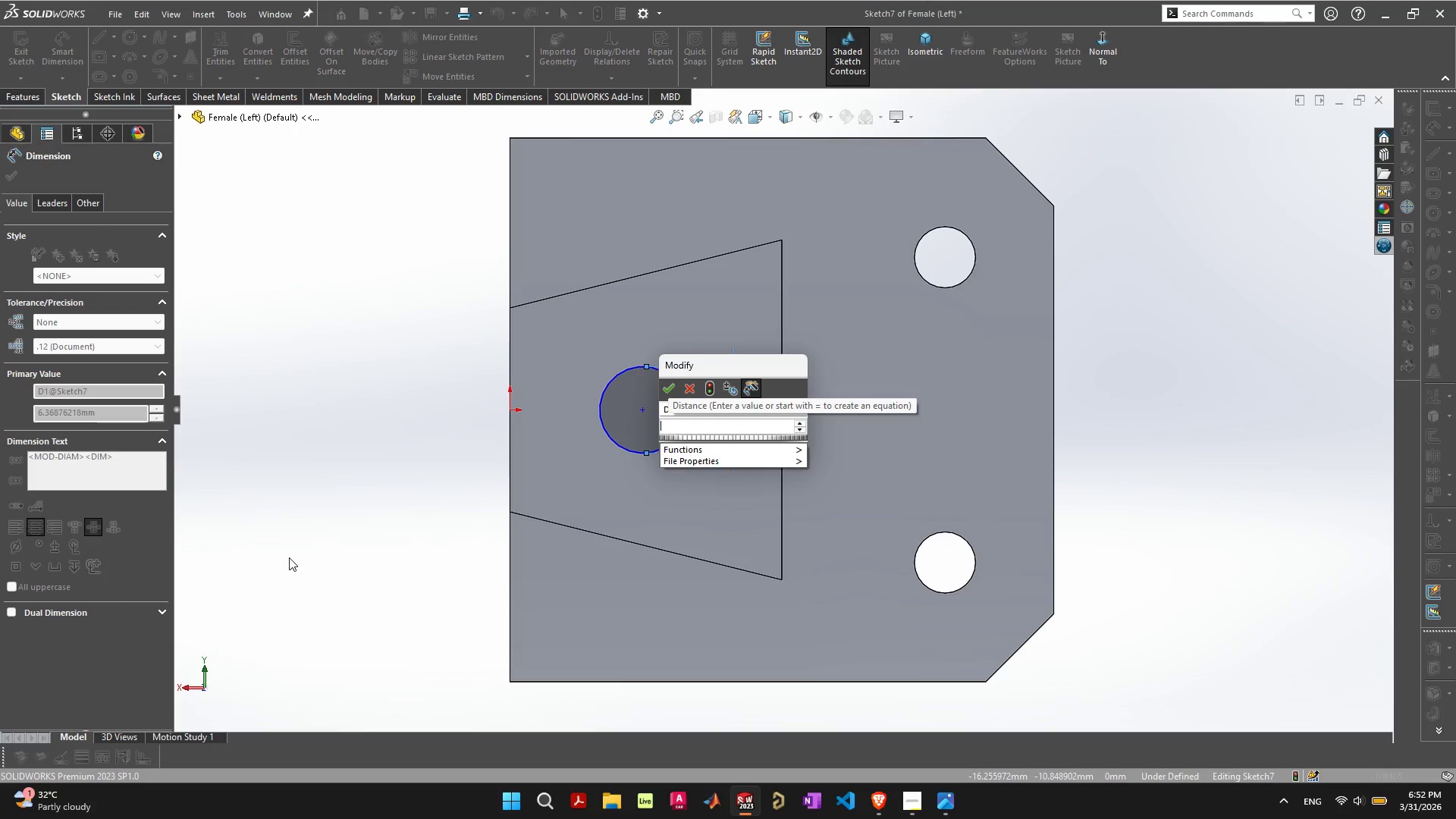 
key(8)
 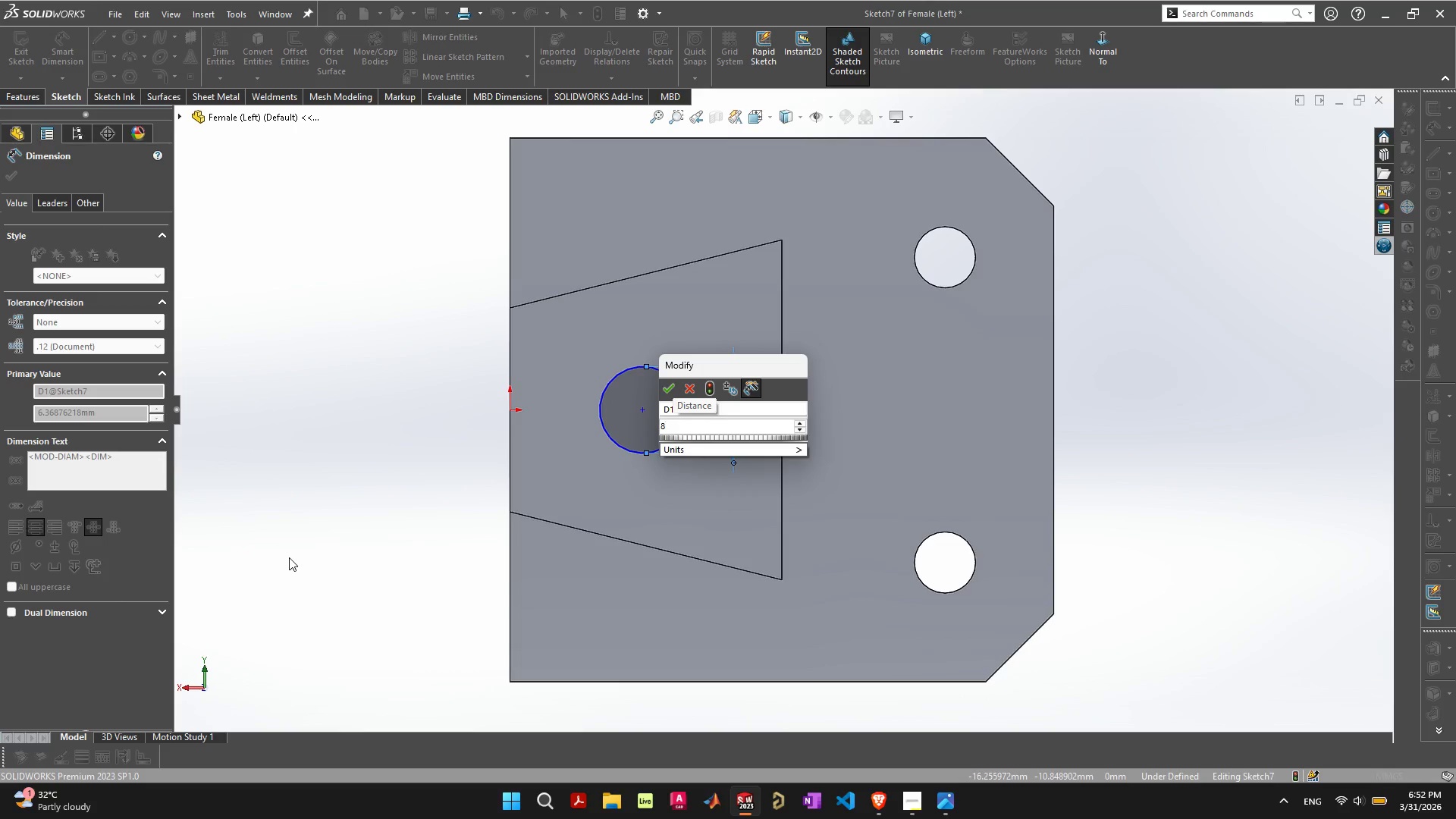 
key(Backspace)
 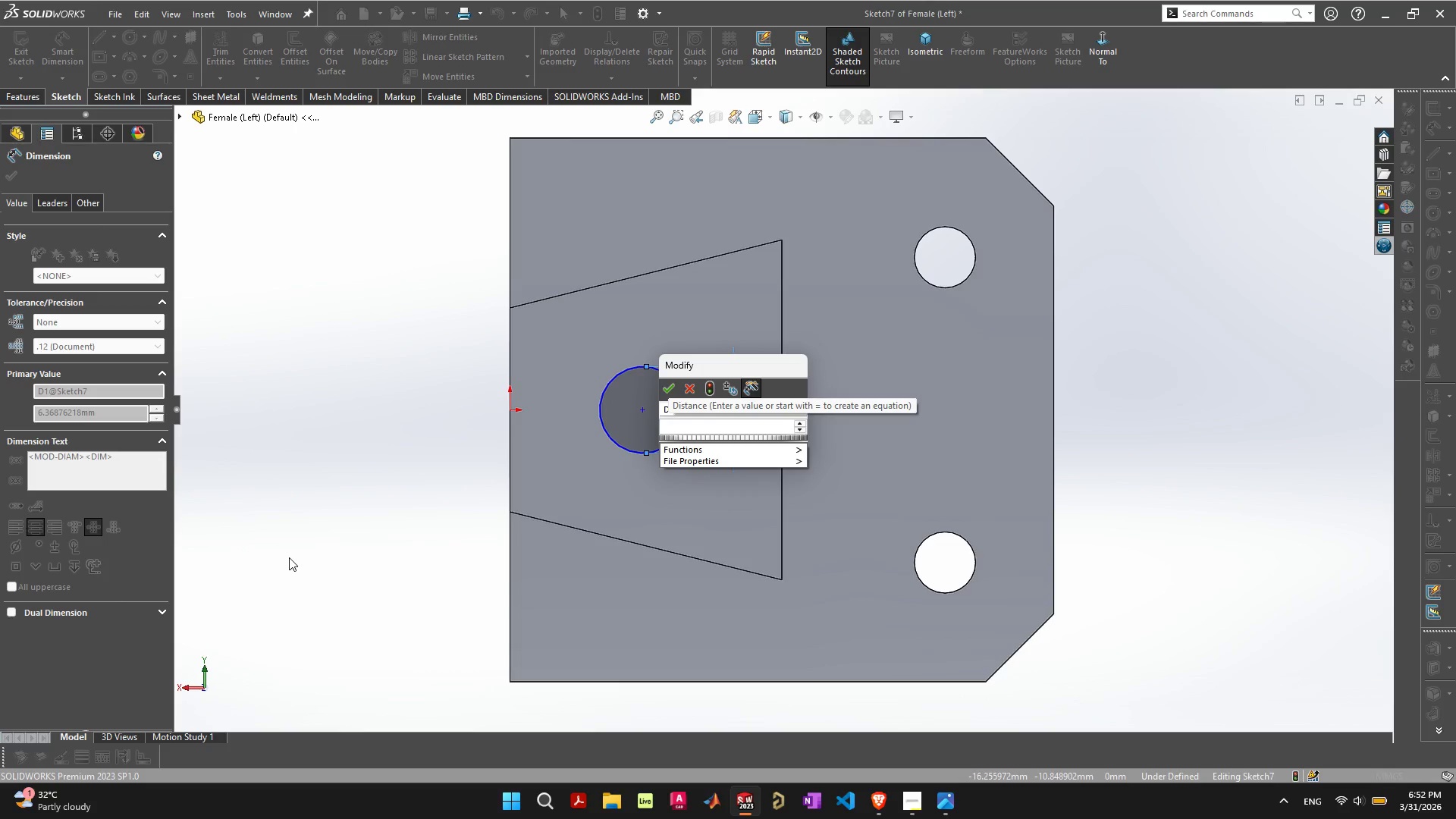 
key(8)
 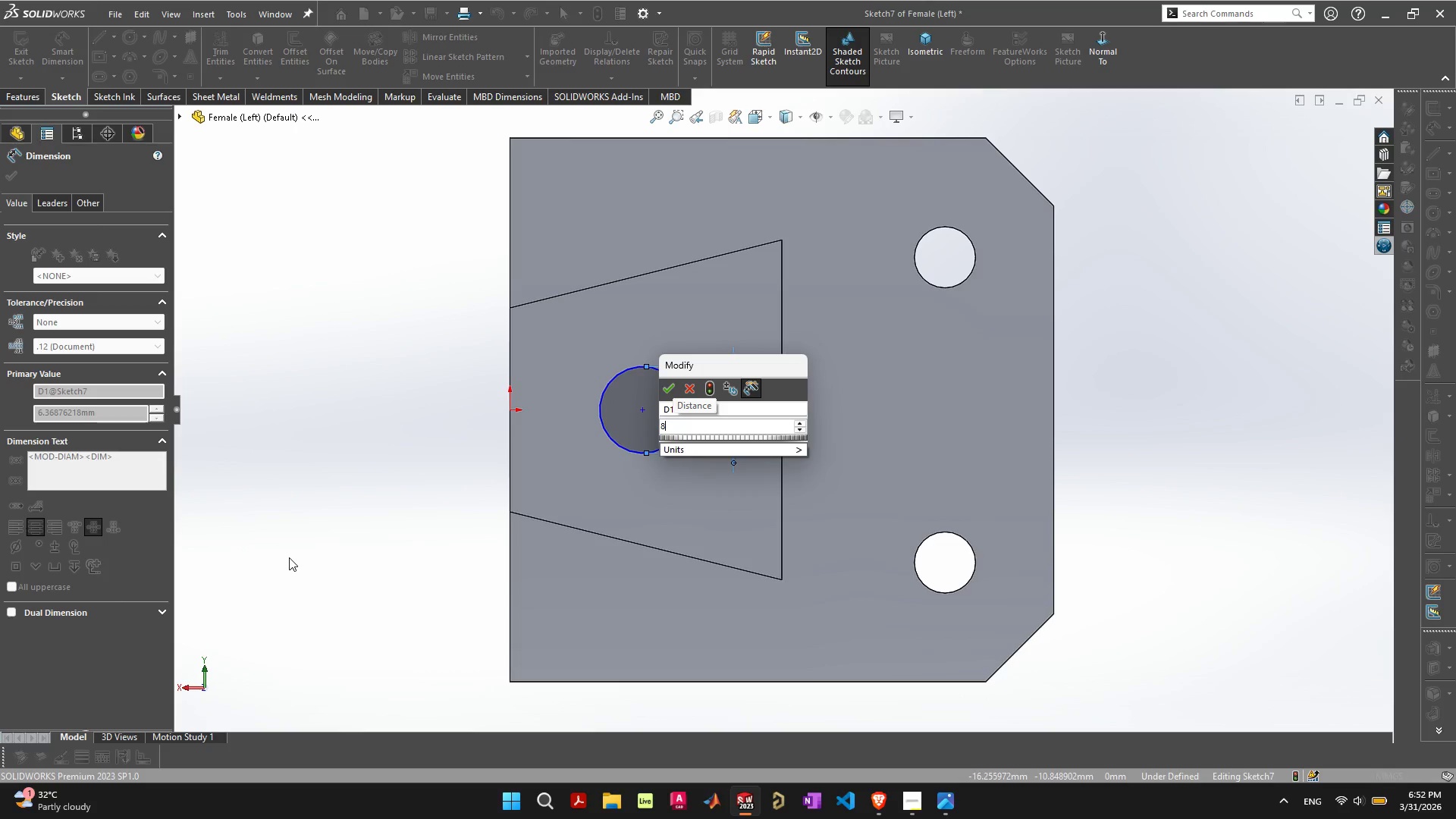 
key(Enter)
 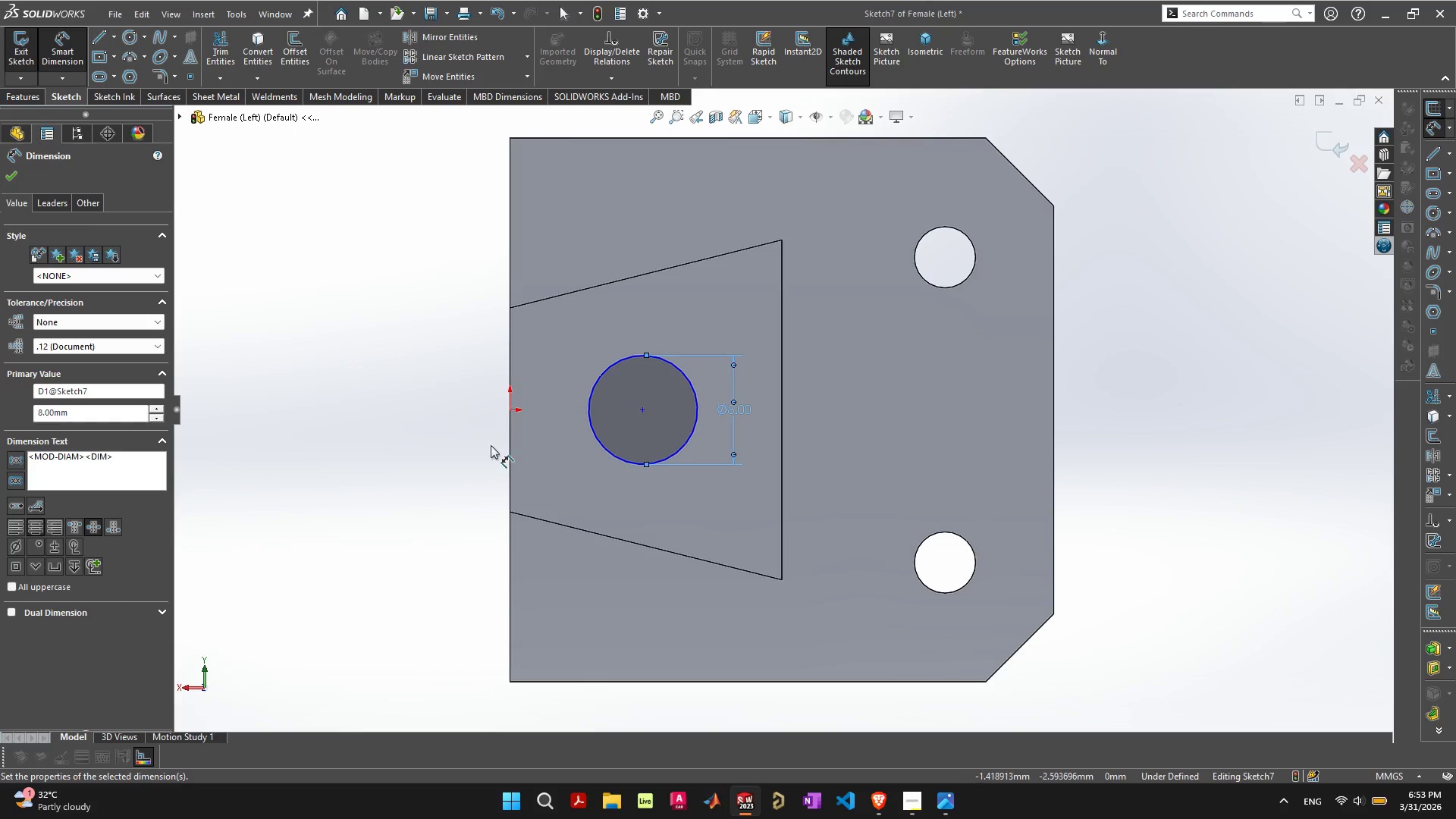 
wait(13.2)
 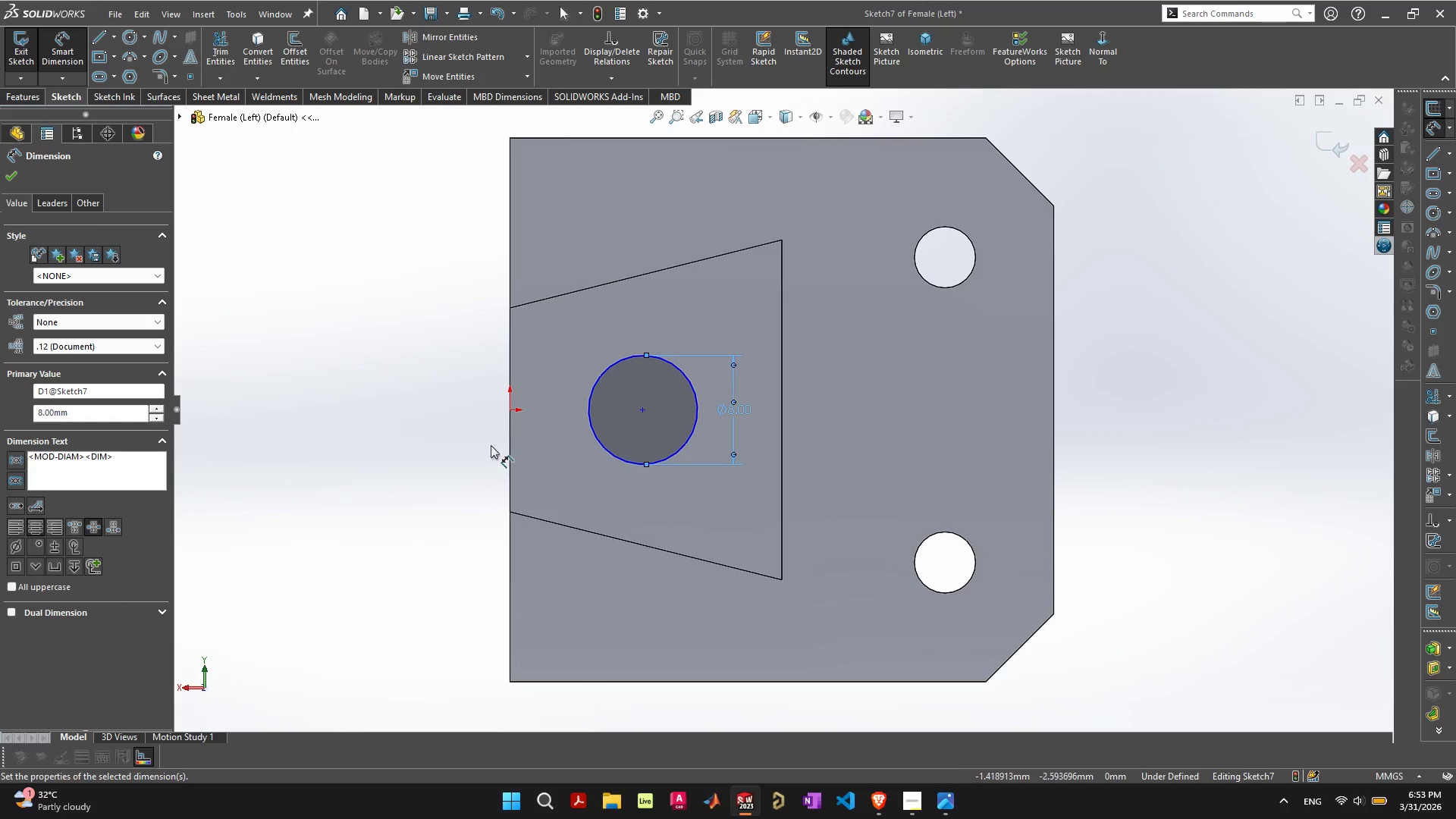 
key(Escape)
 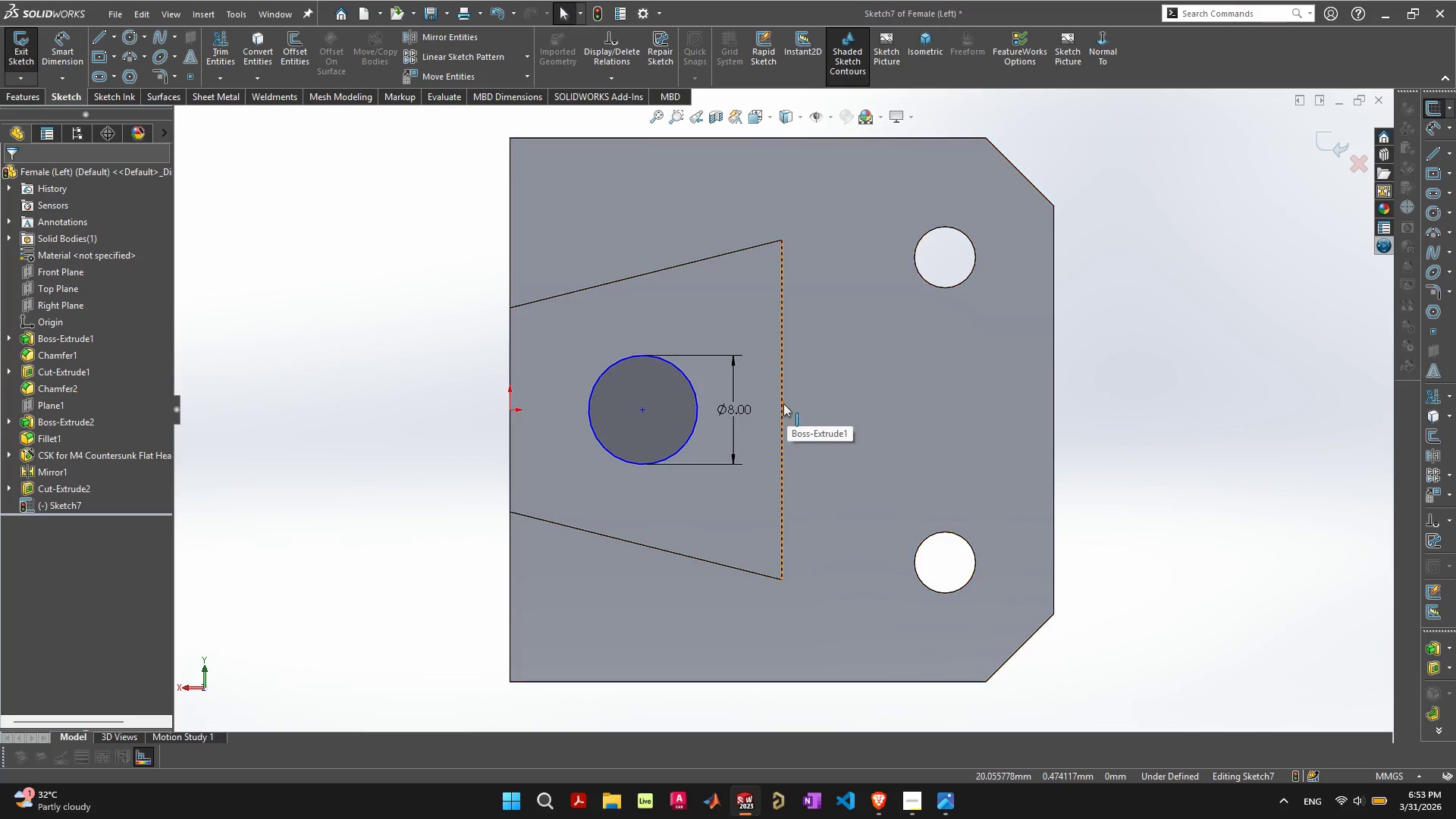 
left_click([783, 404])
 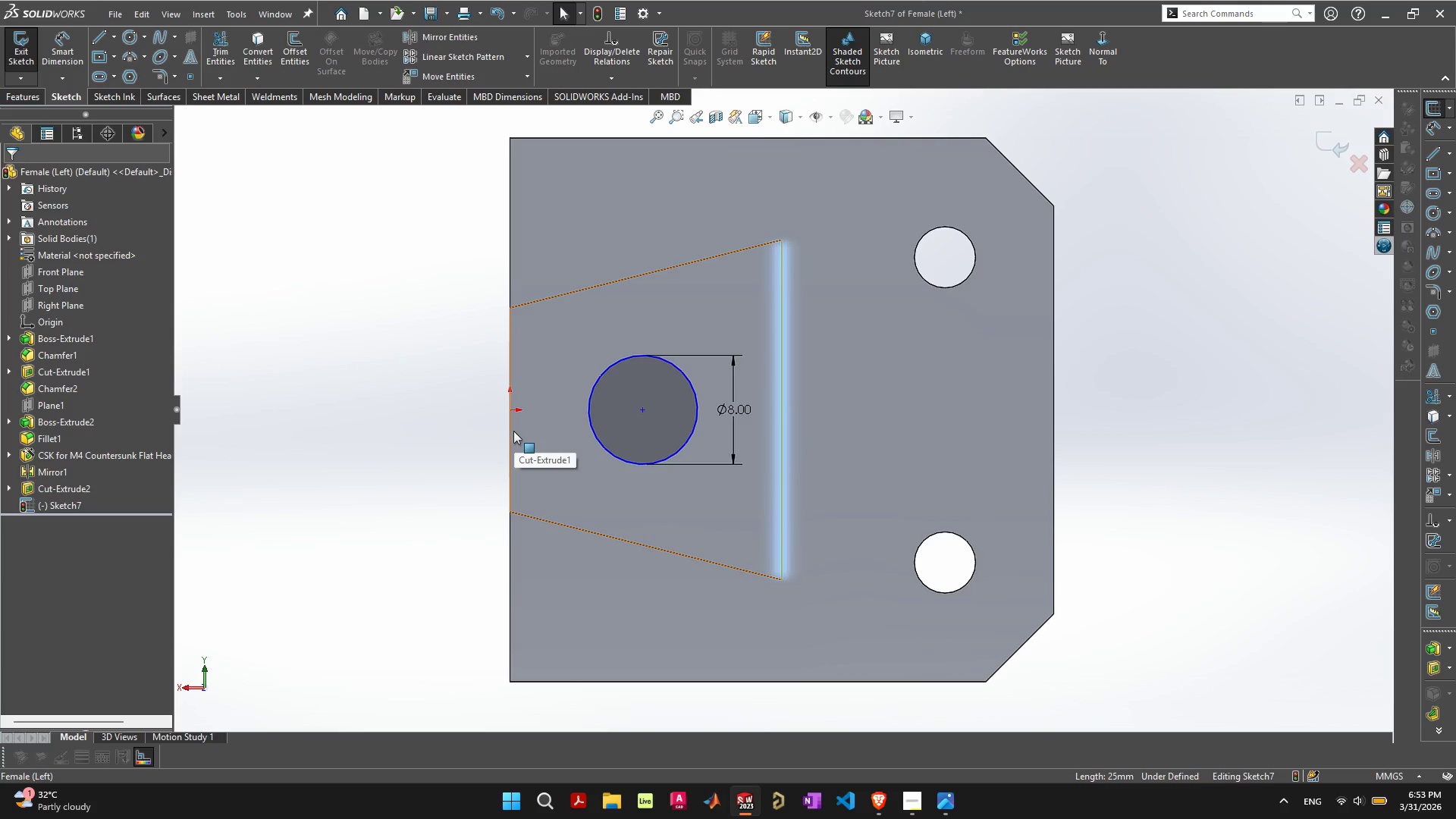 
hold_key(key=ShiftLeft, duration=0.42)
left_click([510, 434])
 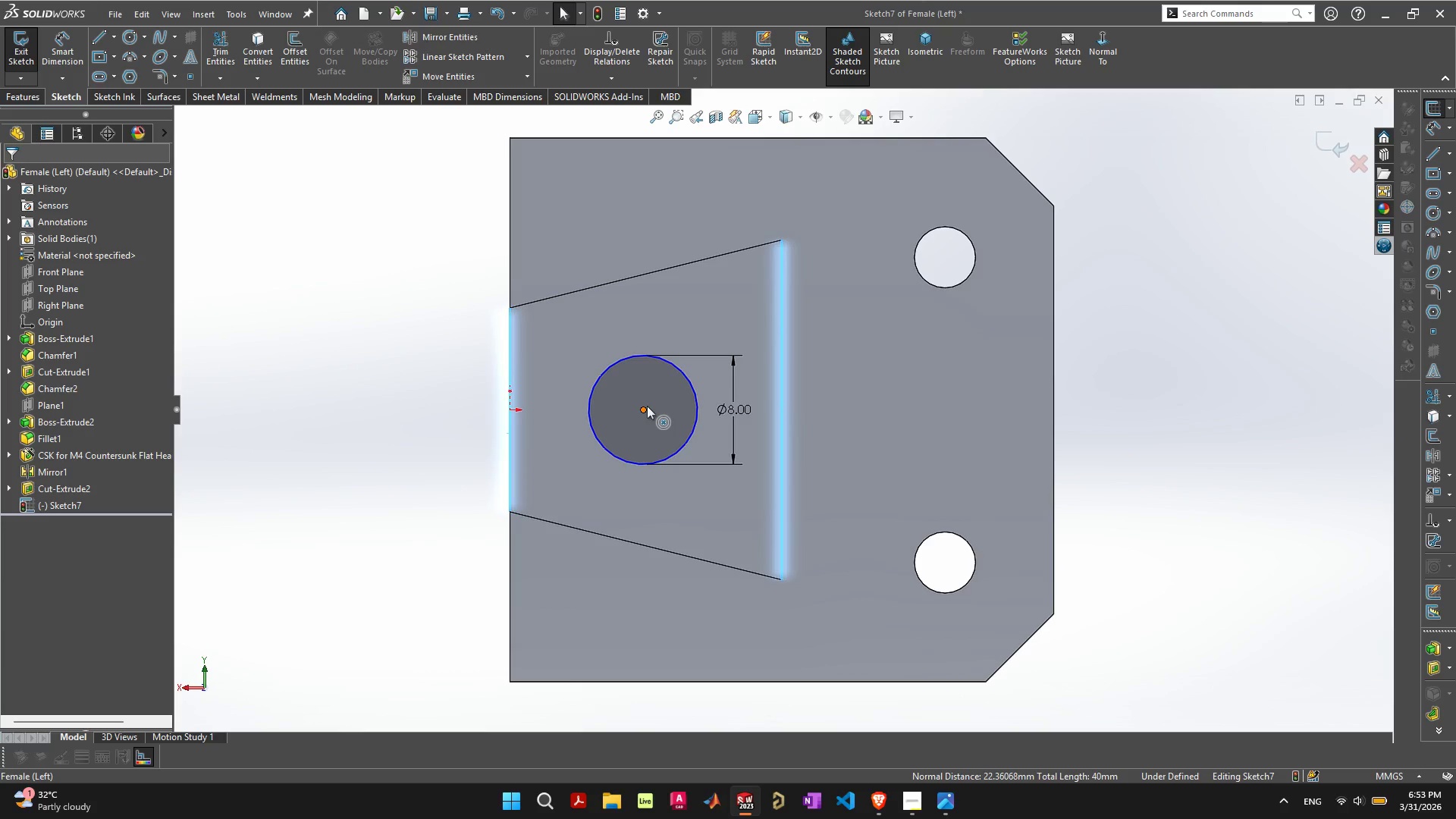 
hold_key(key=ShiftLeft, duration=0.81)
left_click([642, 407])
 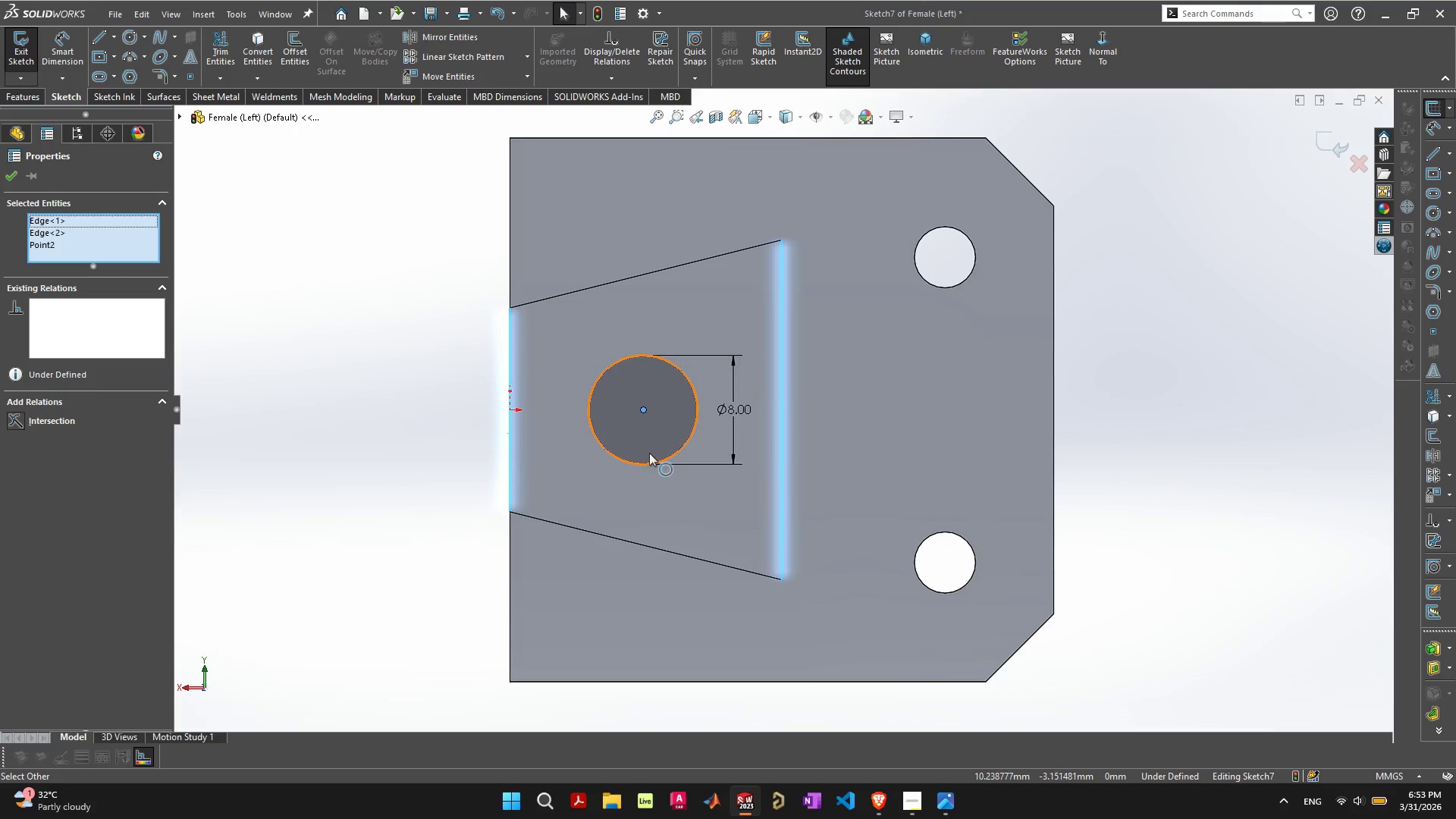 
wait(8.5)
 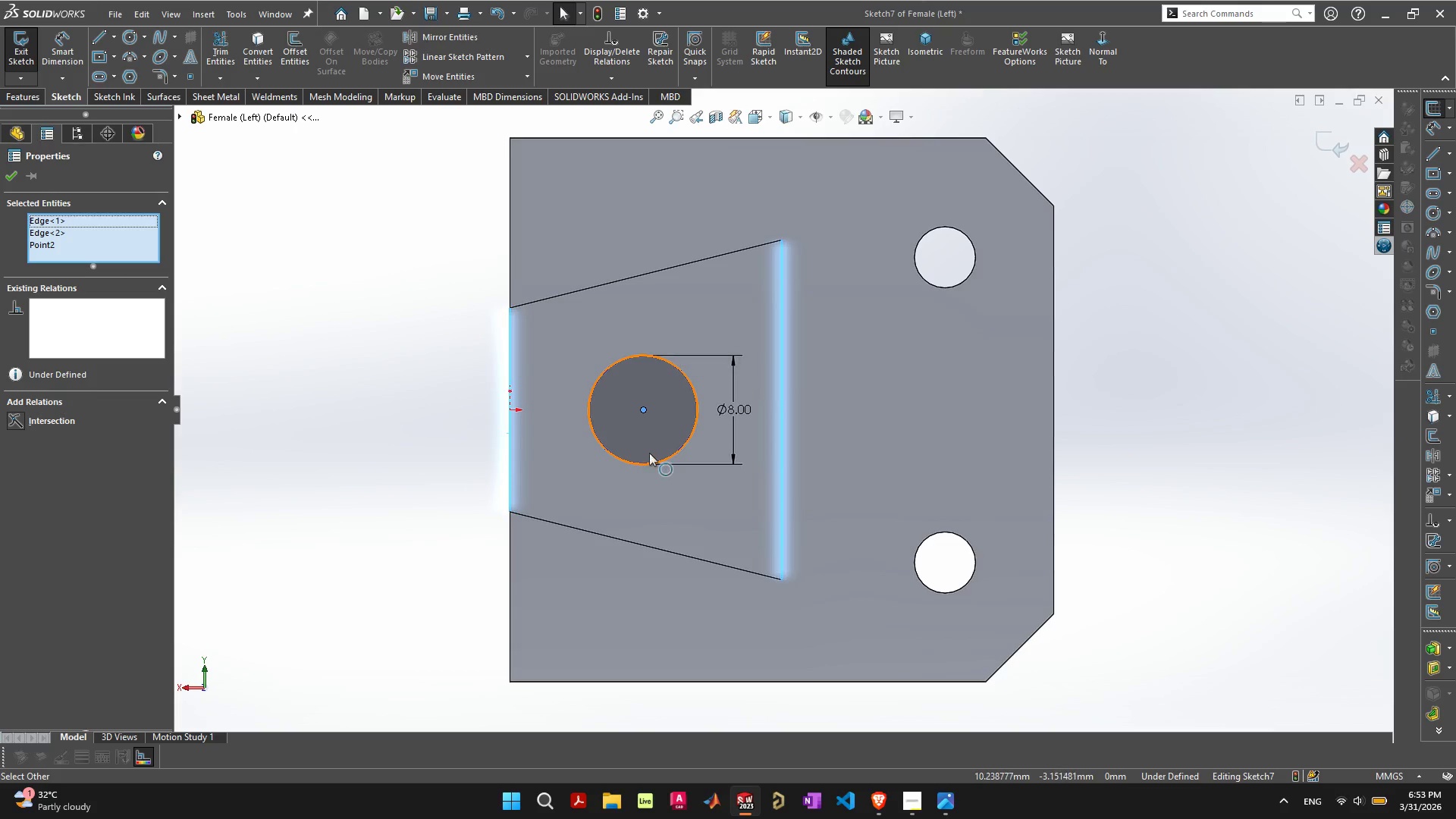 
left_click([436, 449])
 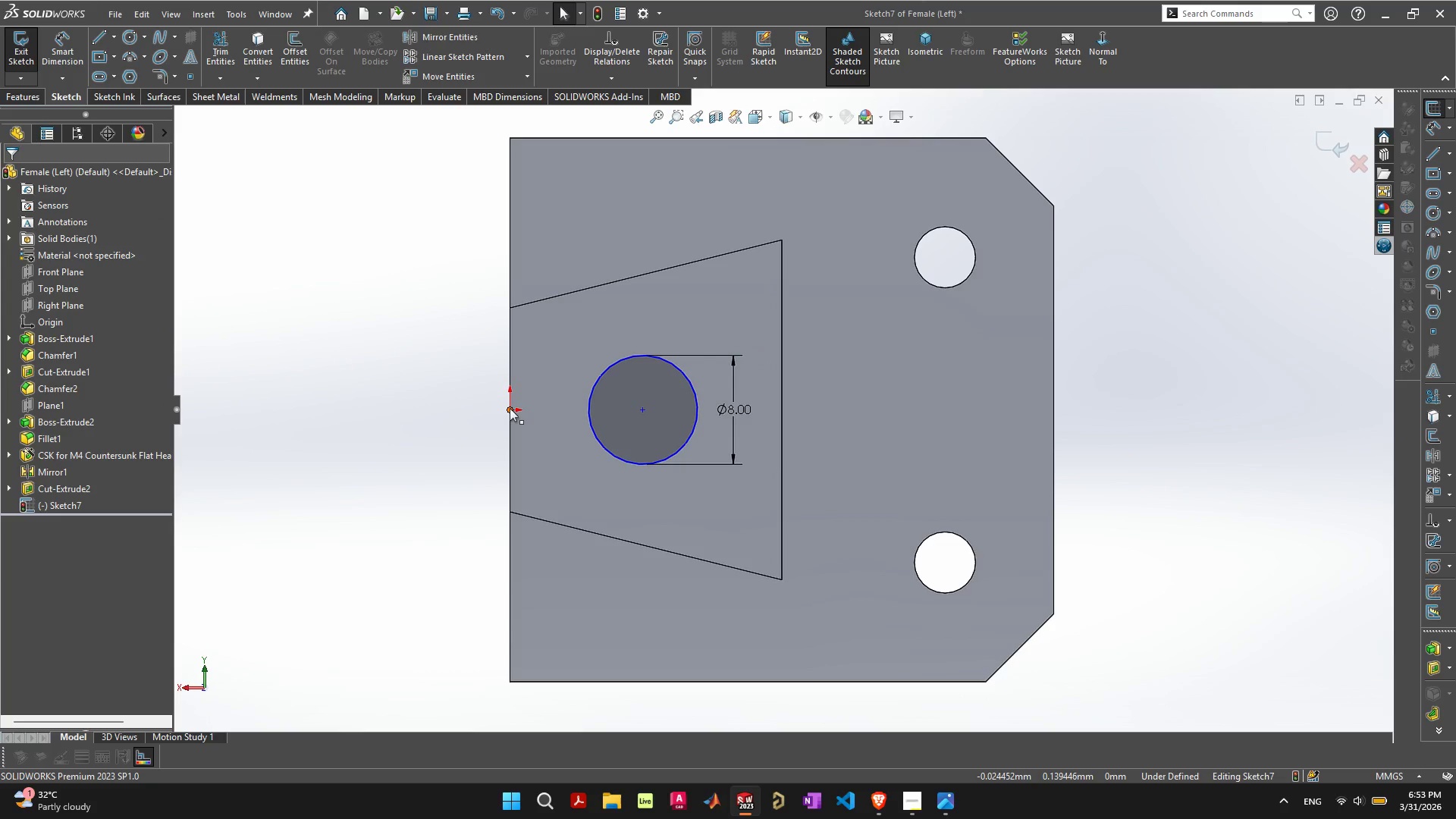 
left_click([510, 408])
 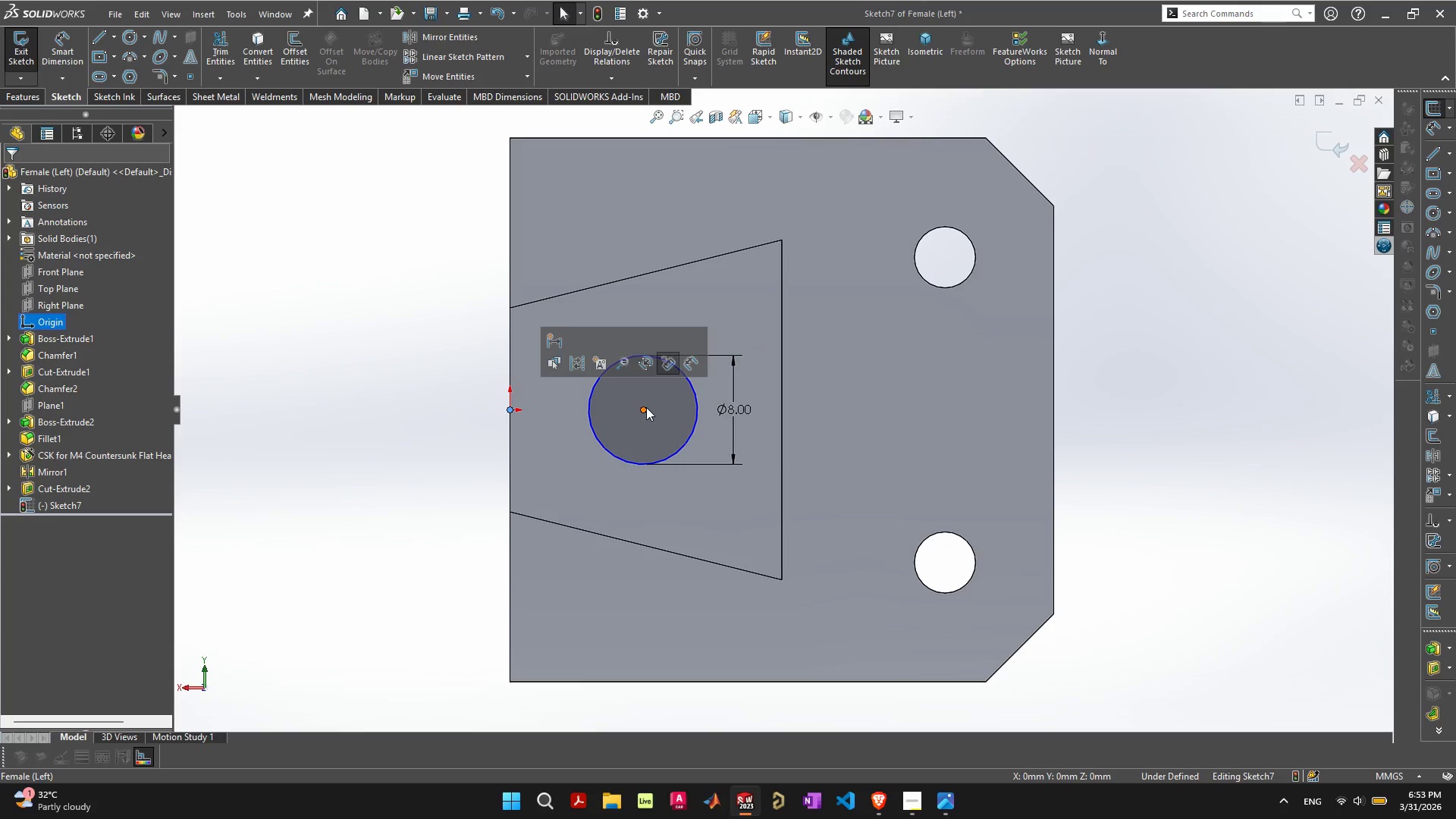 
hold_key(key=ControlLeft, duration=1.5)
left_click([646, 407])
 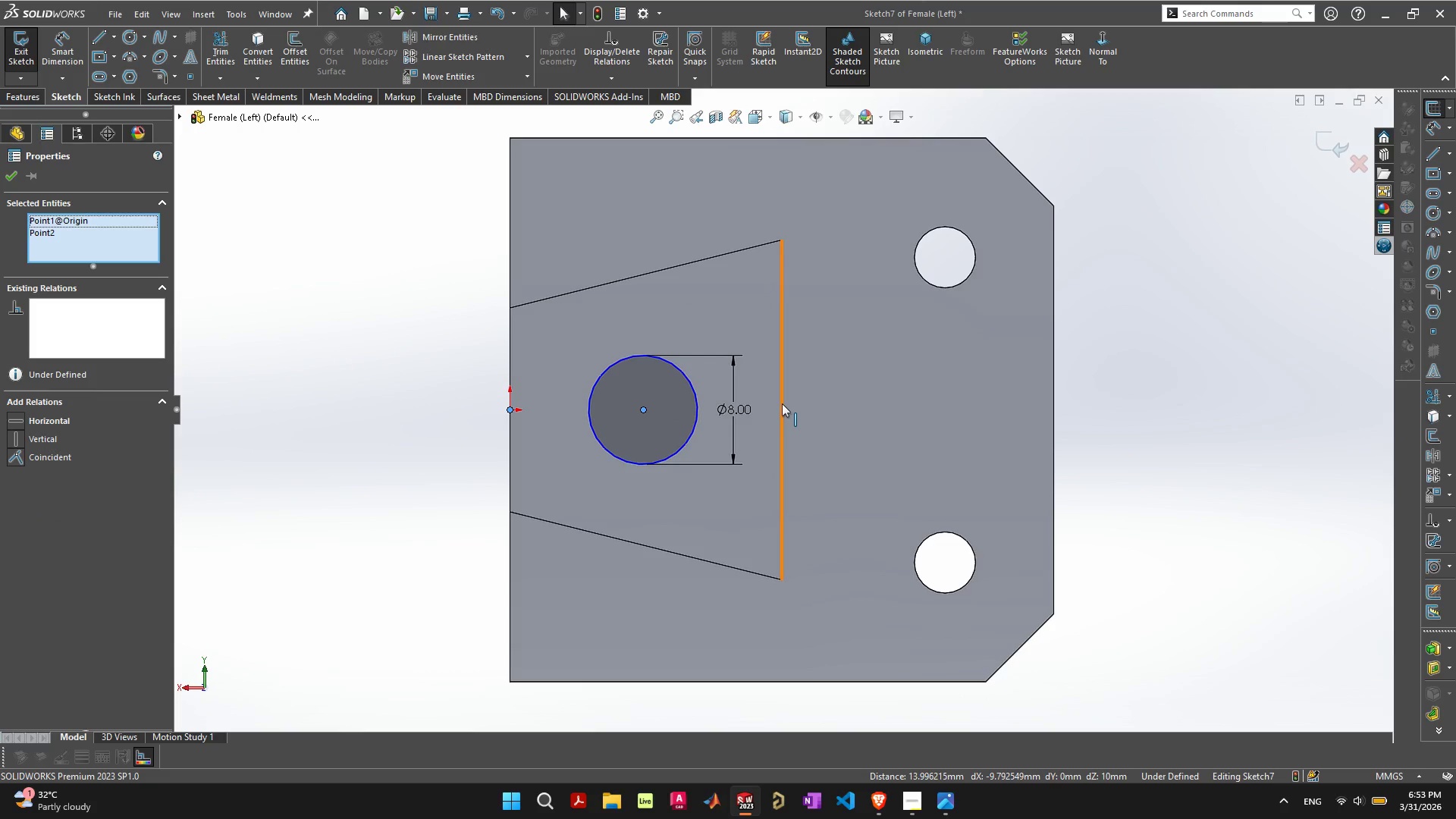 
hold_key(key=ControlLeft, duration=1.41)
 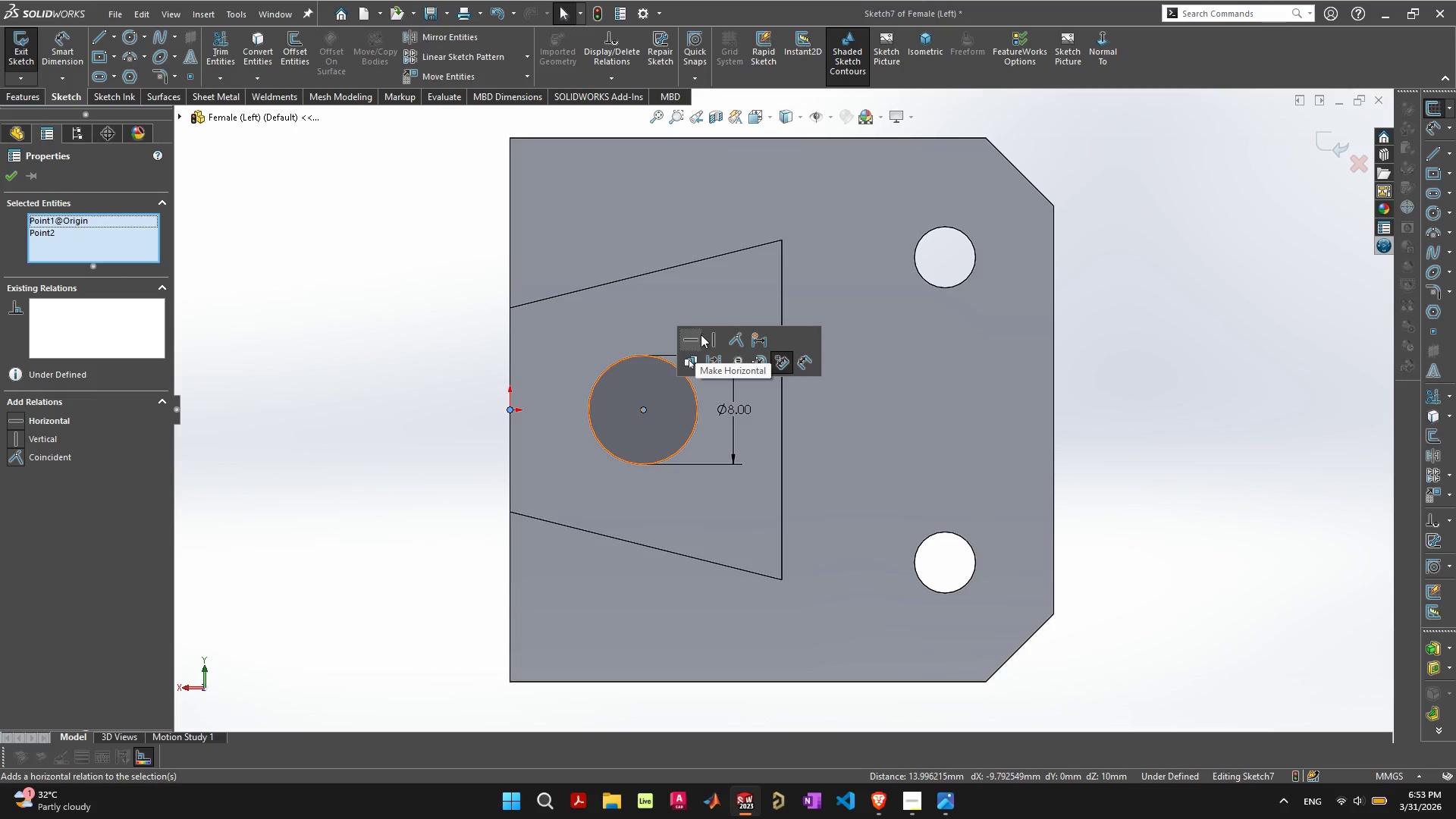 
left_click([695, 337])